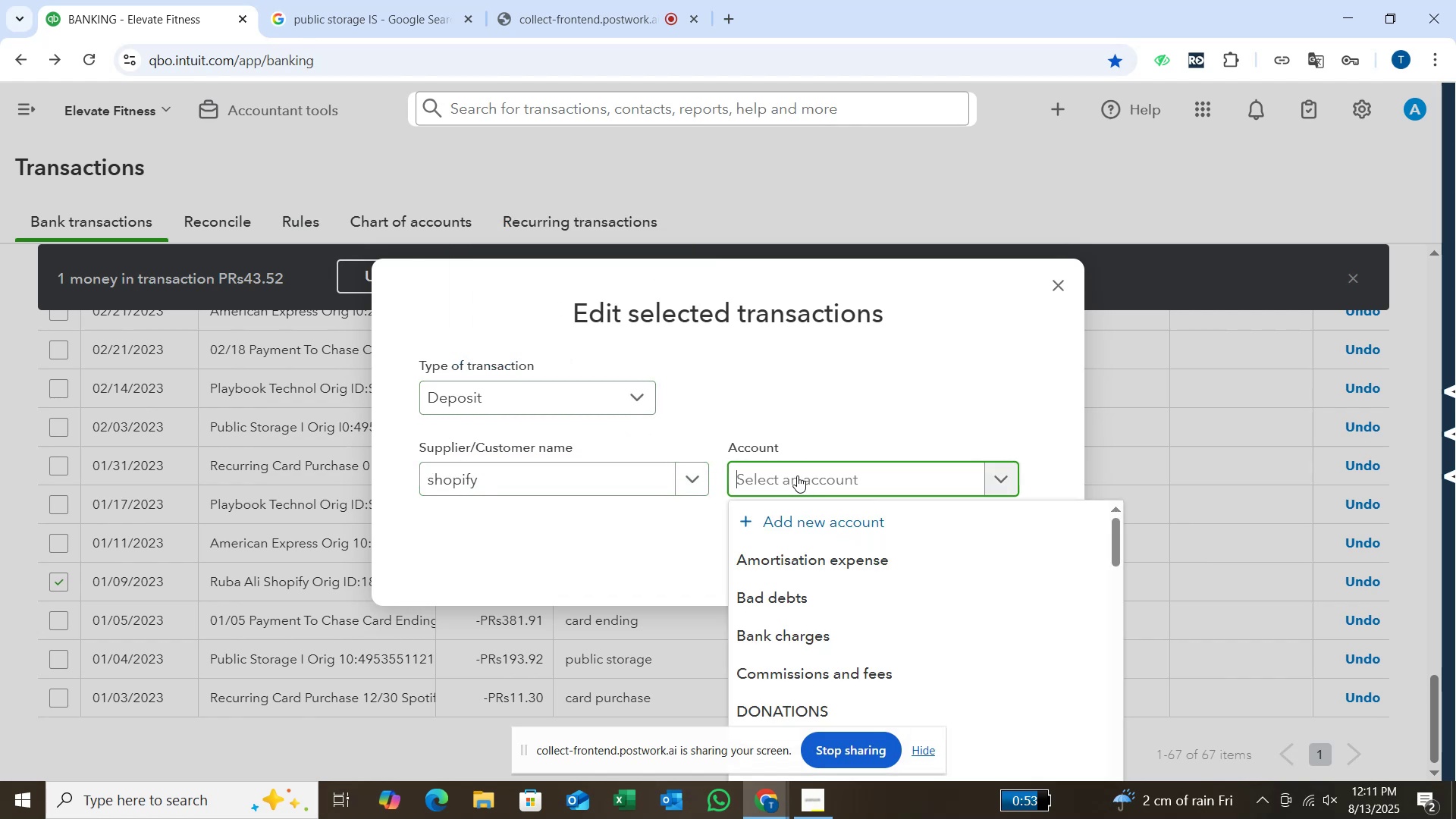 
type(SHOP)
 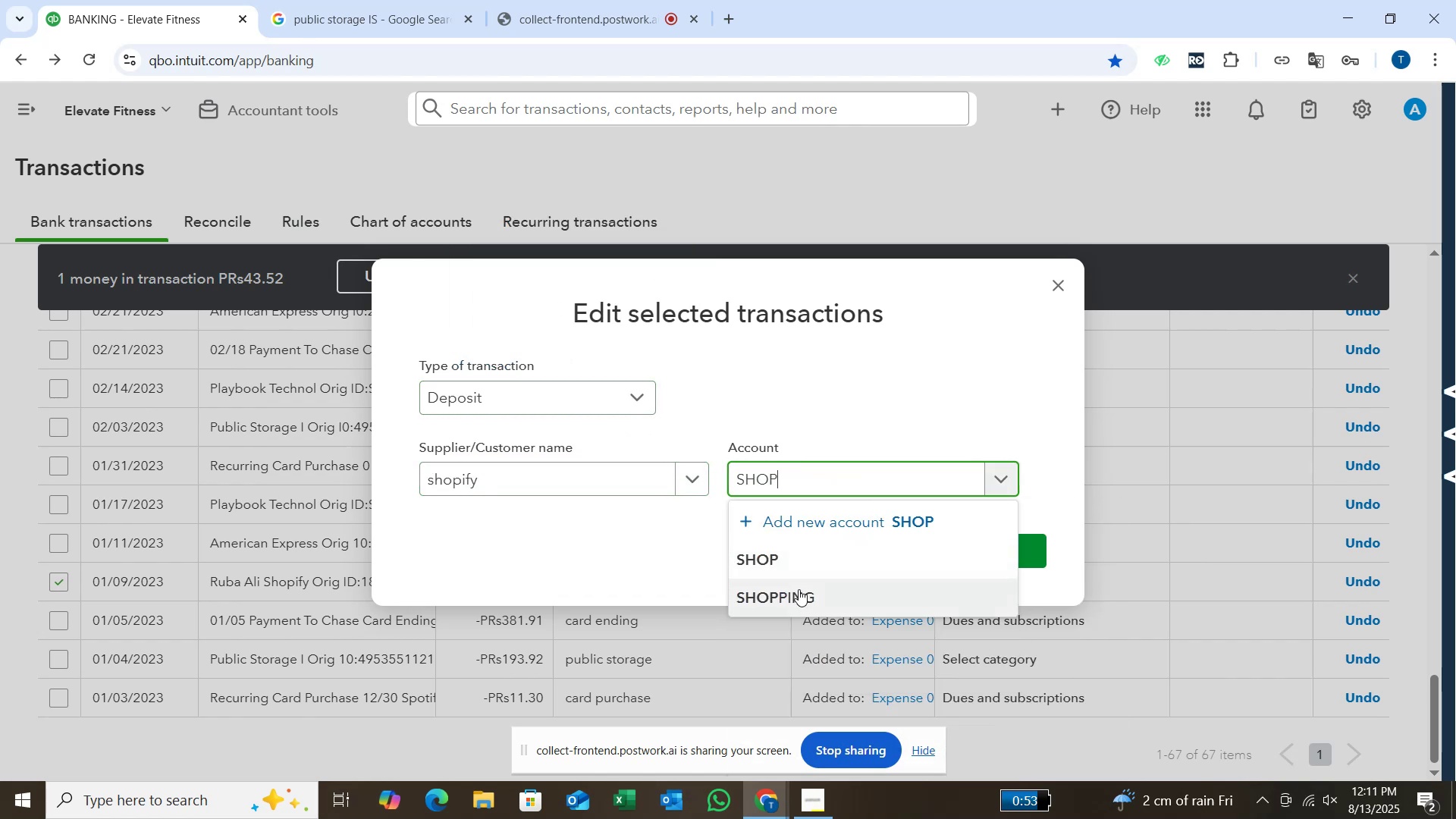 
left_click([792, 592])
 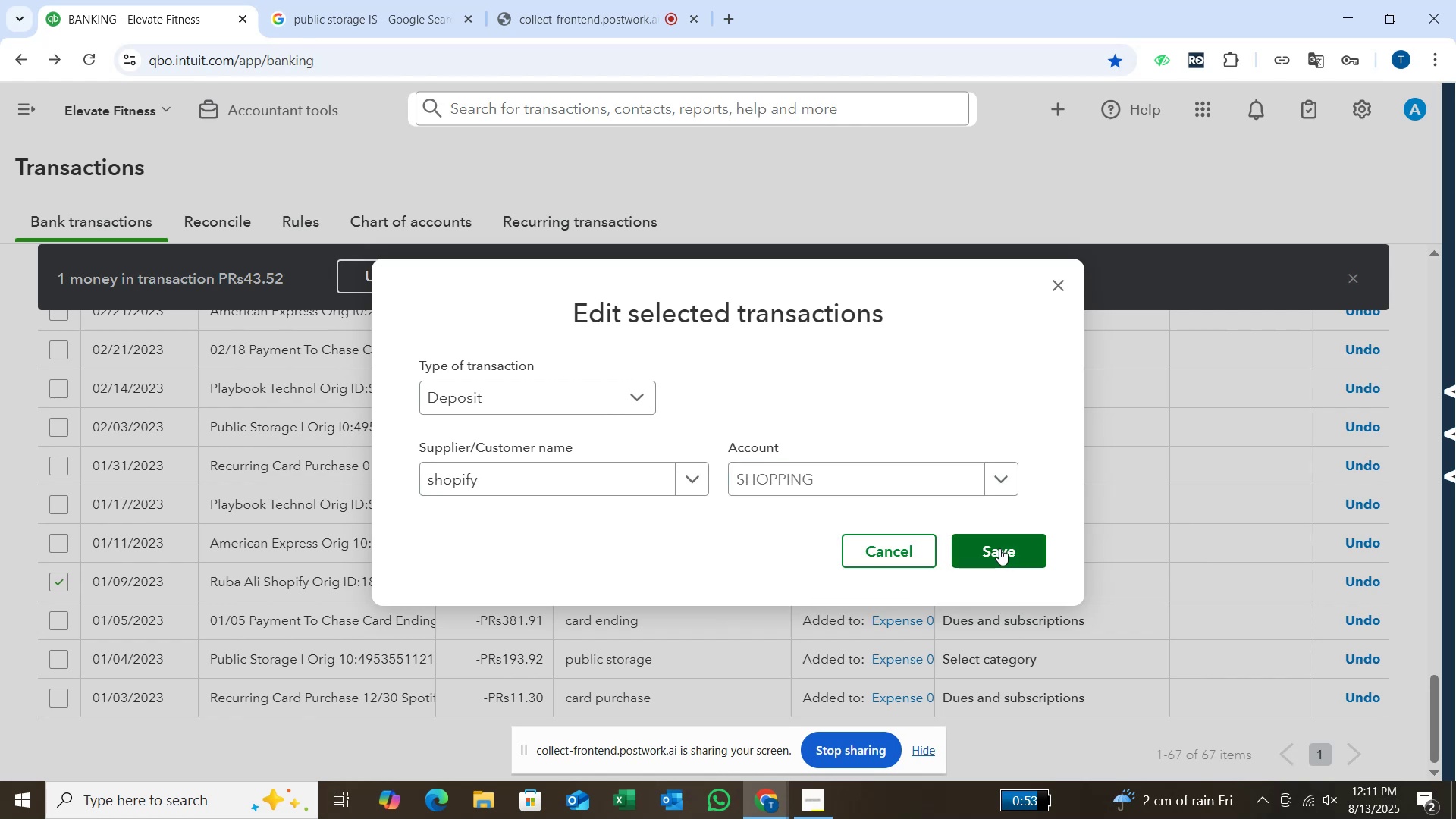 
left_click([999, 548])
 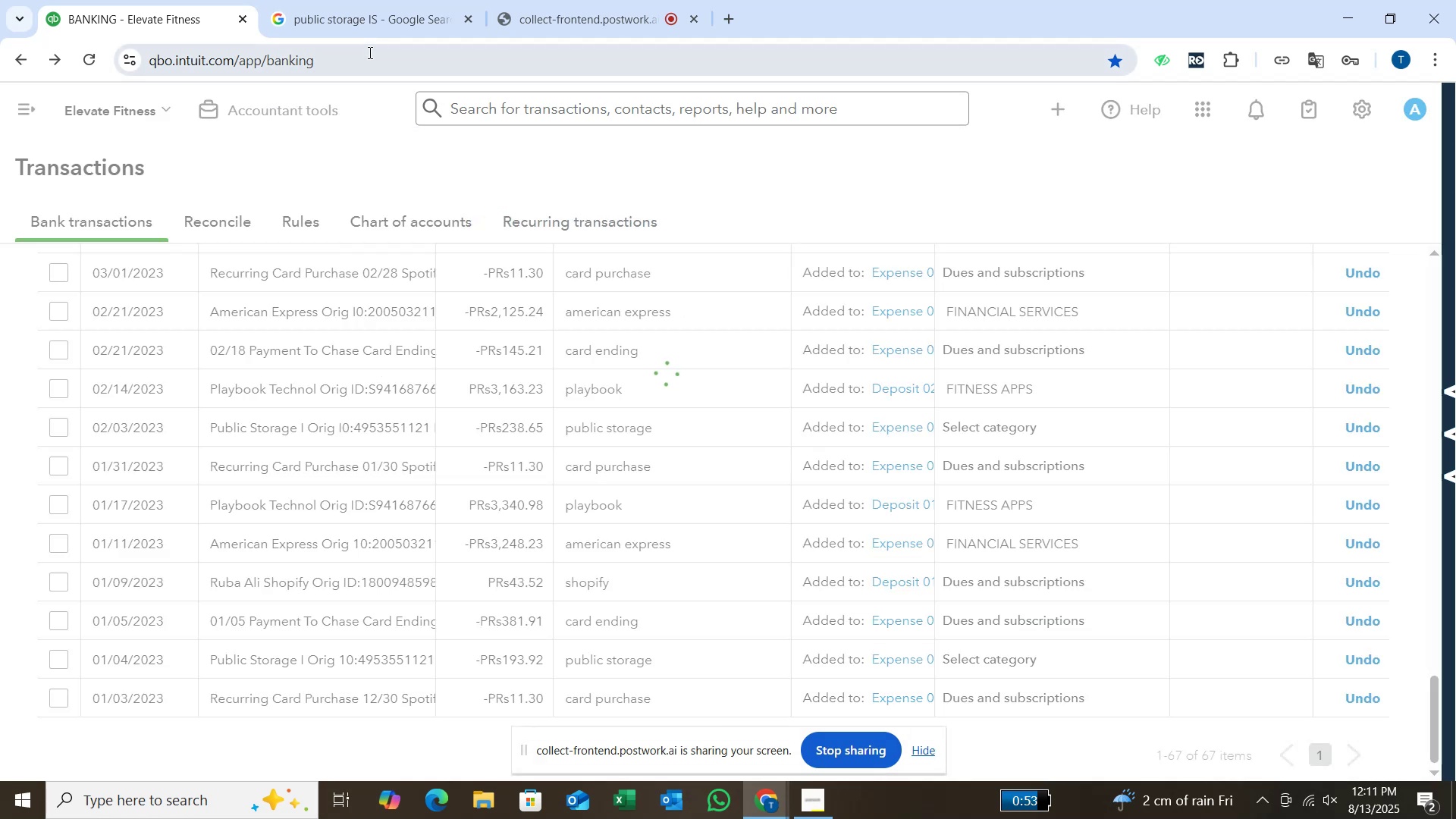 
left_click([374, 23])
 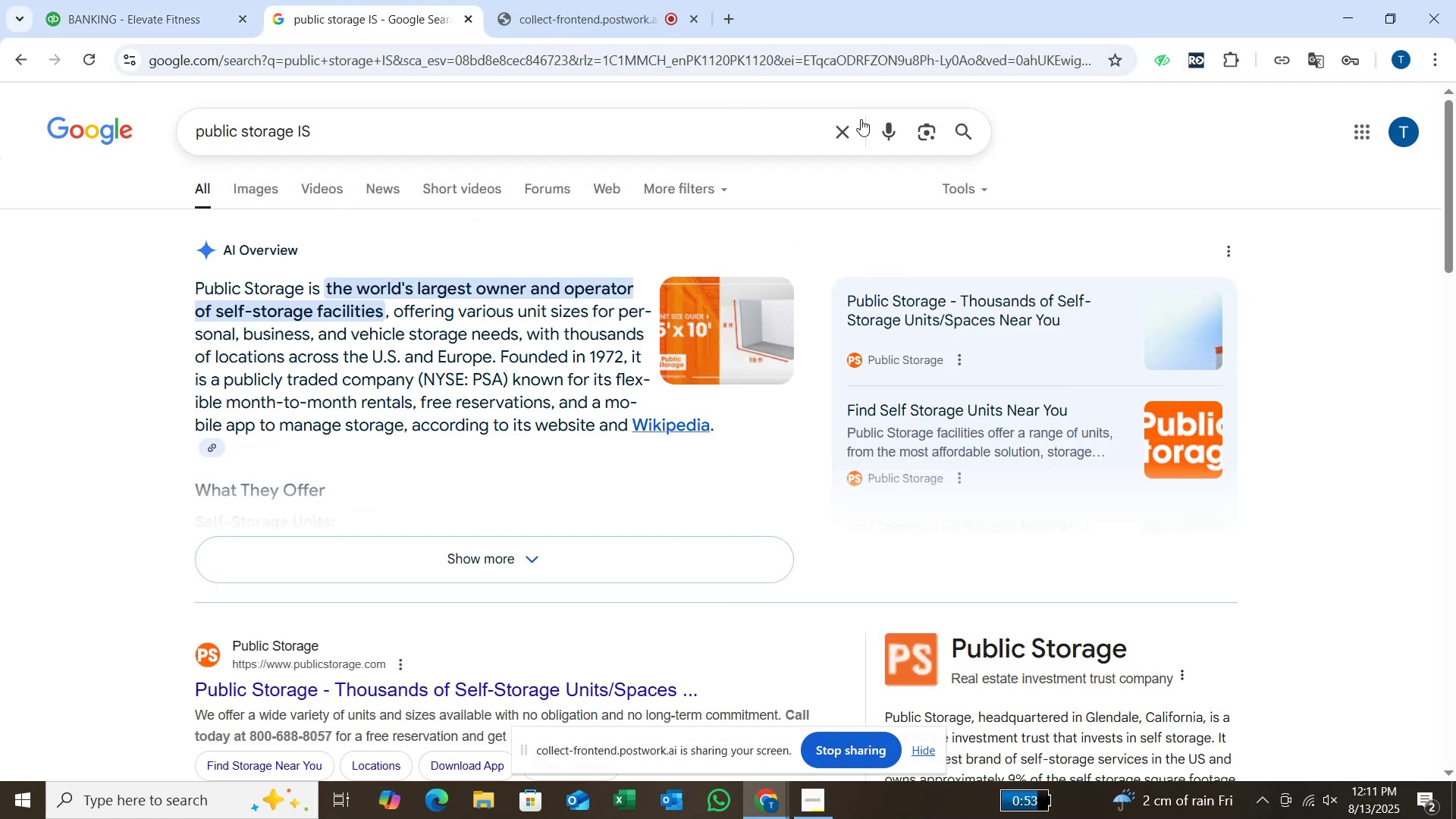 
left_click([843, 132])
 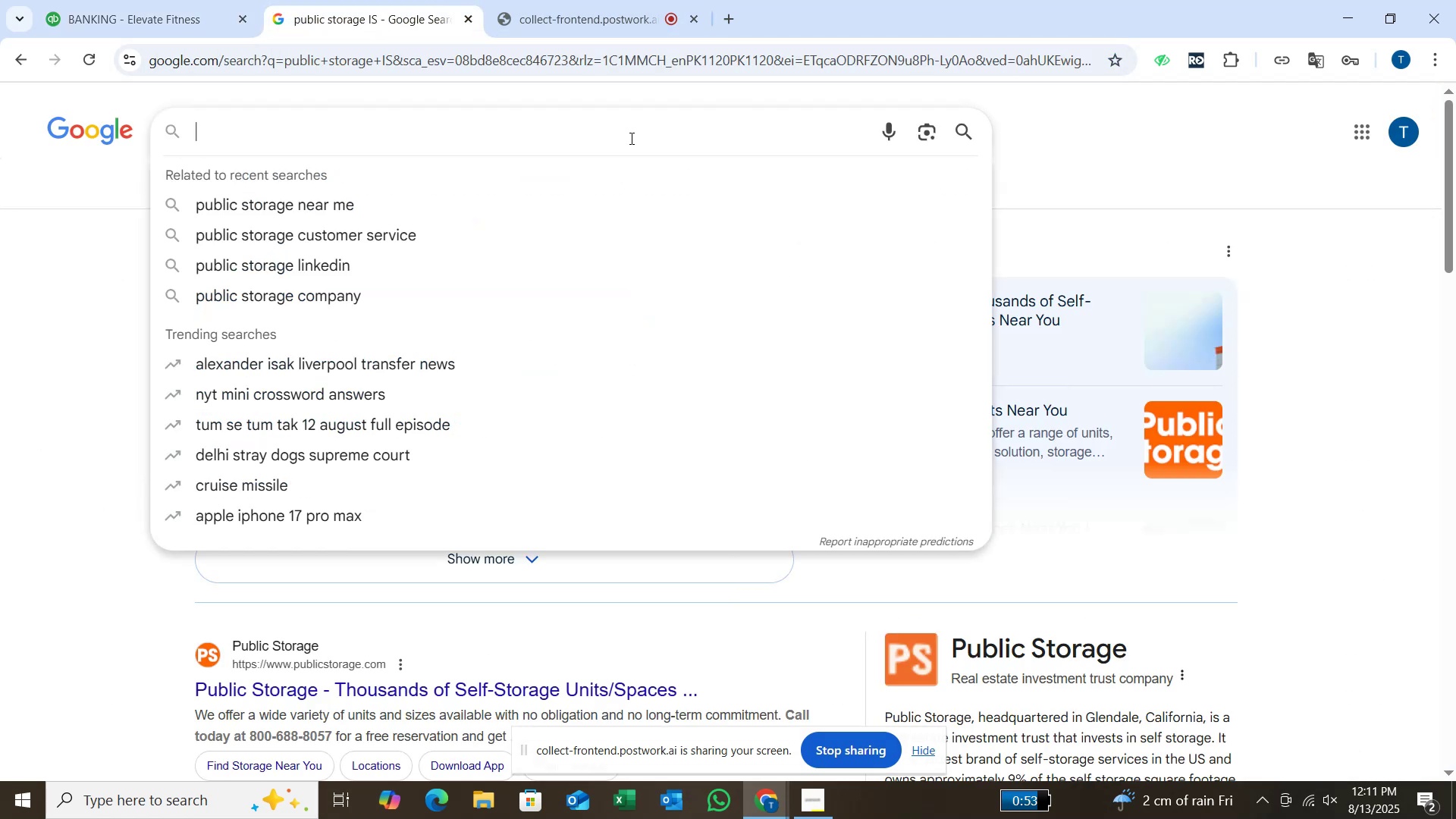 
left_click([630, 138])
 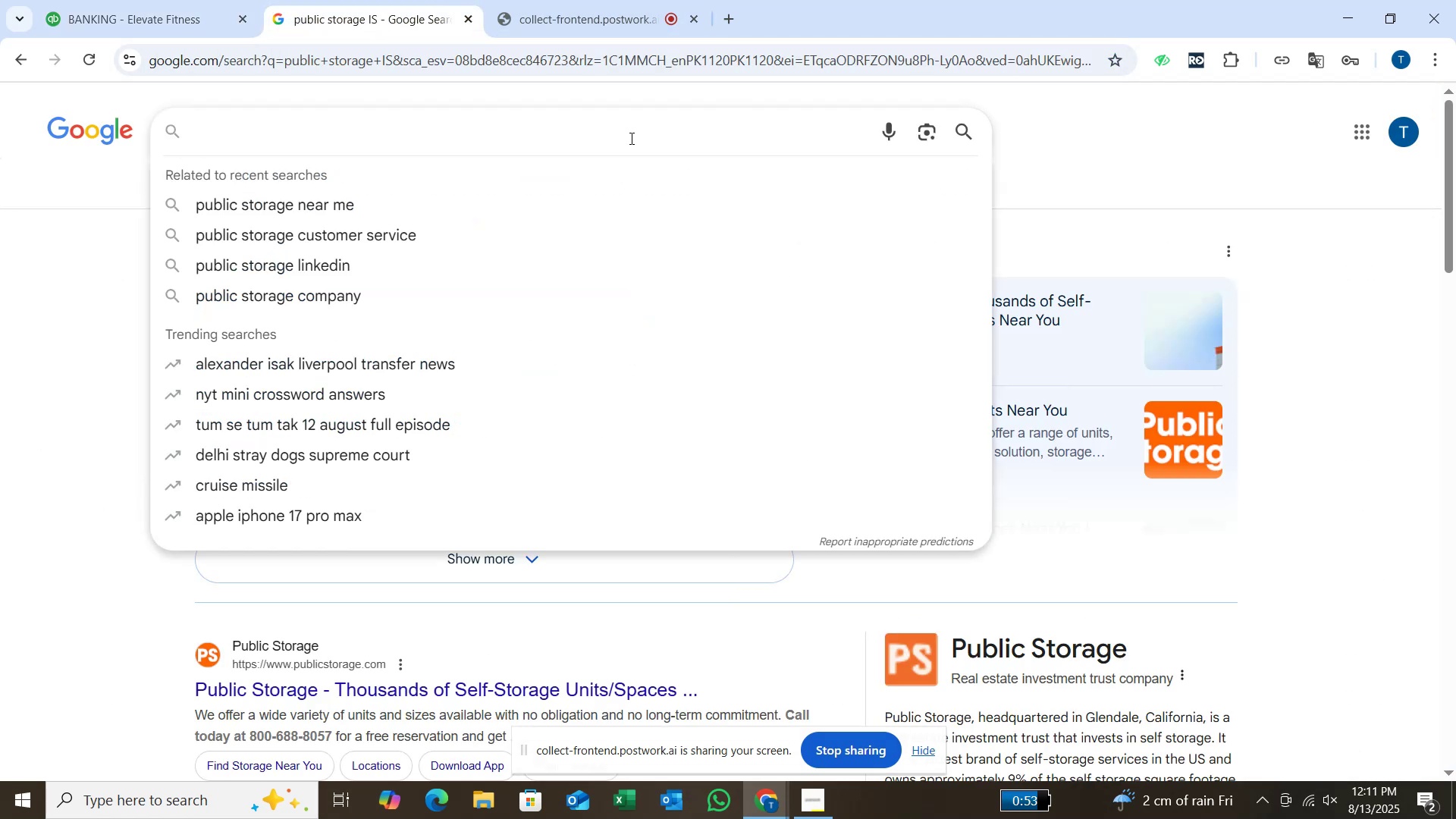 
type(SHOP)
 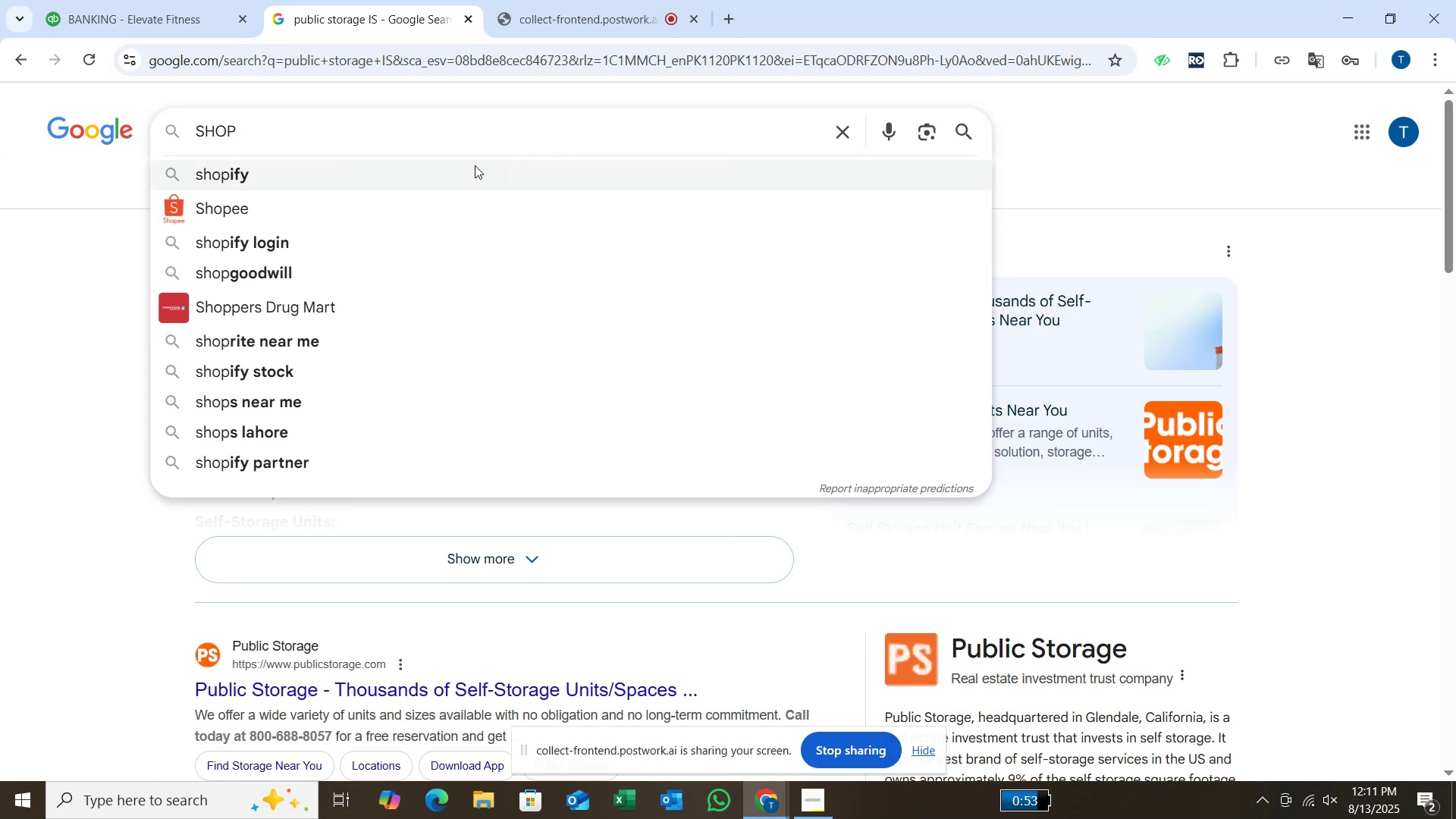 
type(IFY IS)
 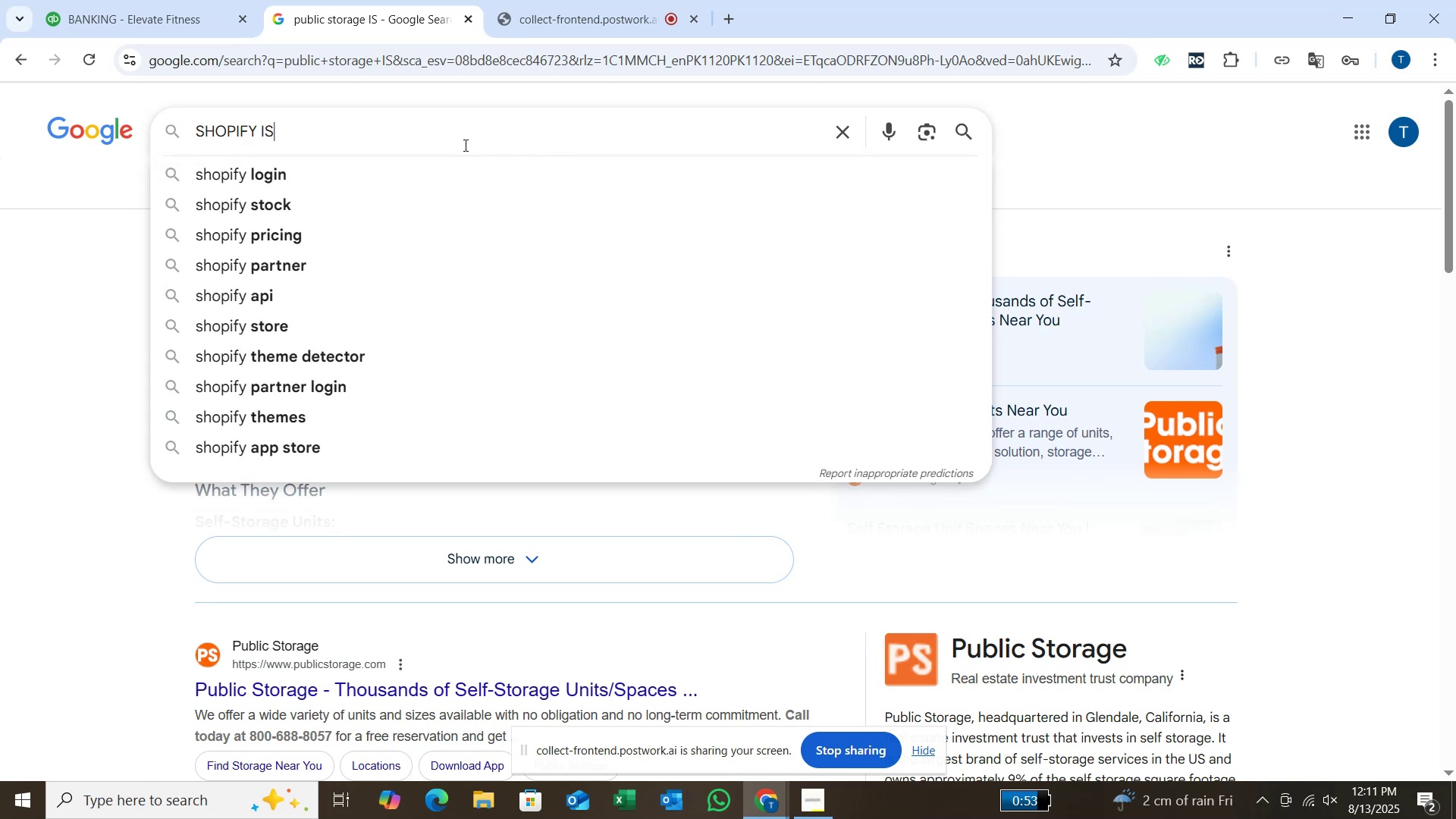 
key(Enter)
 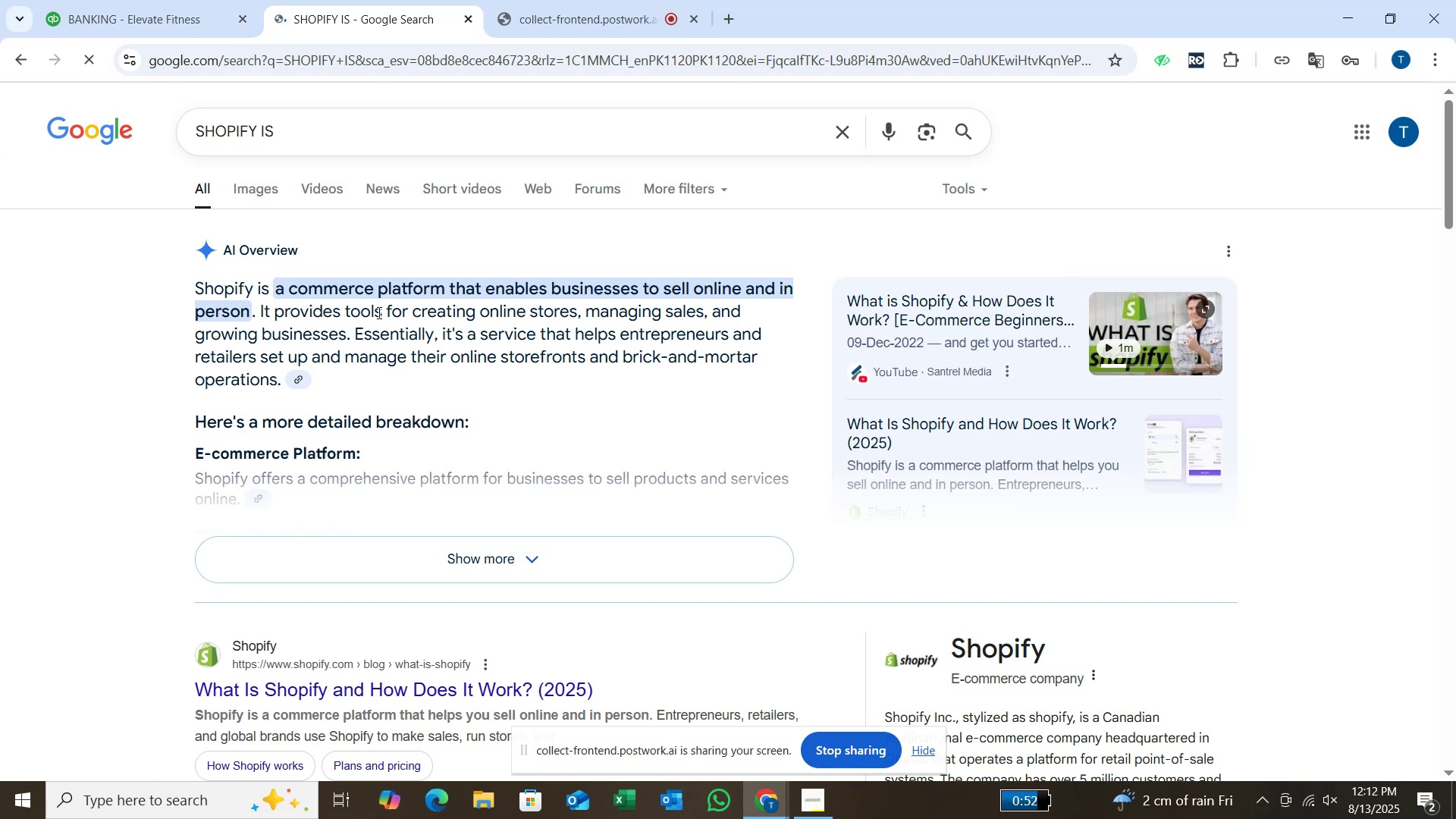 
wait(7.1)
 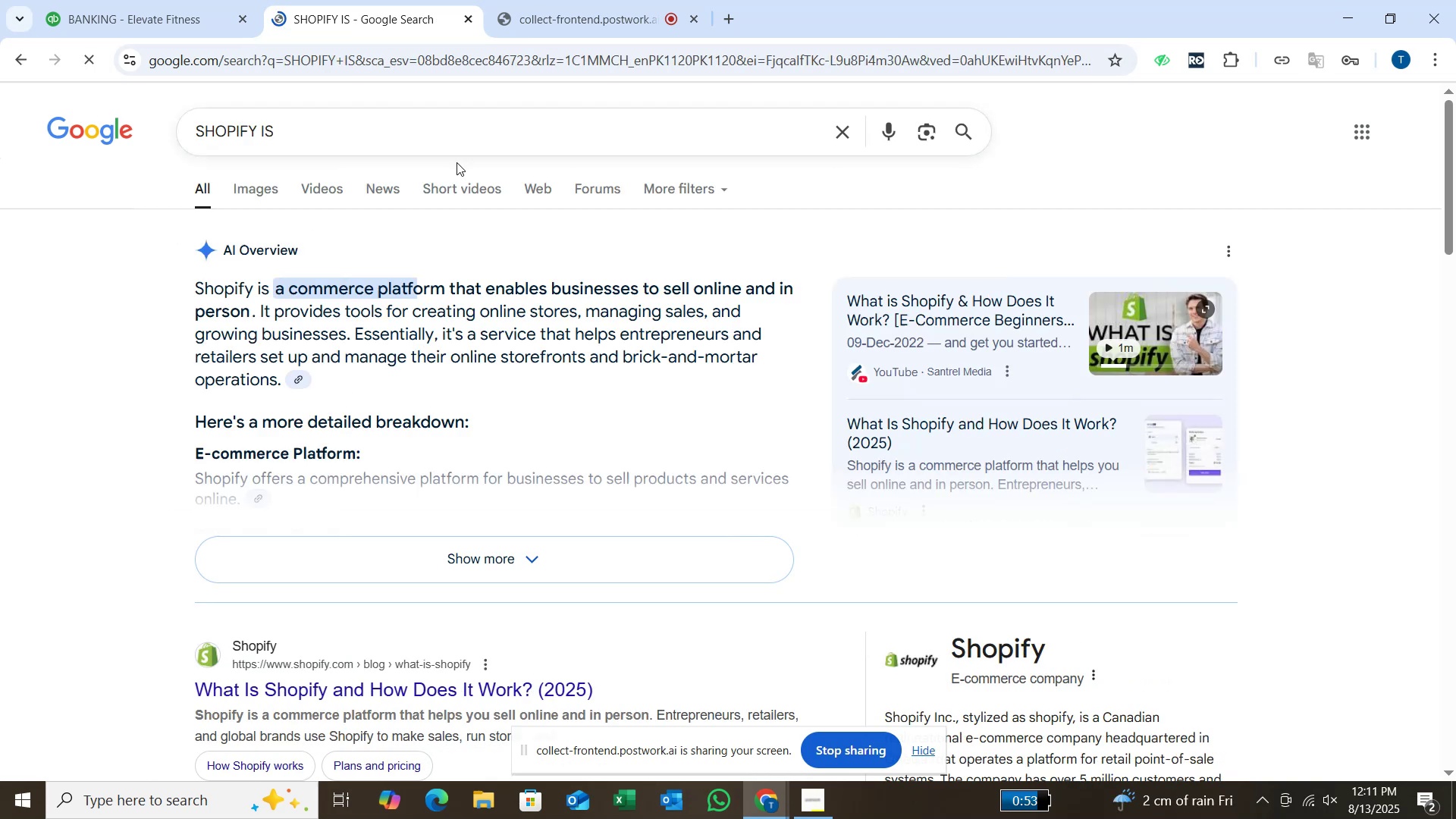 
left_click([150, 22])
 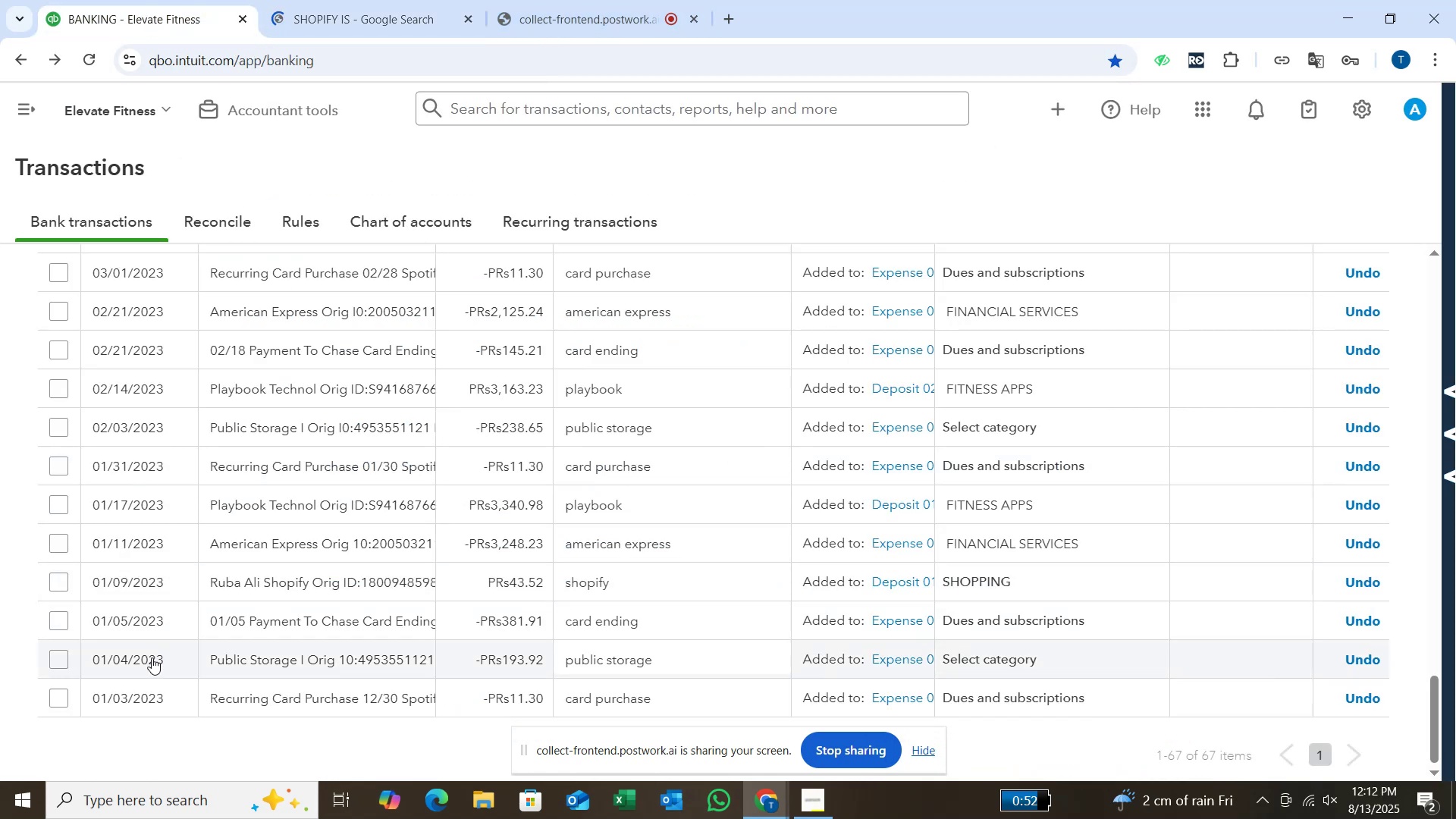 
wait(7.1)
 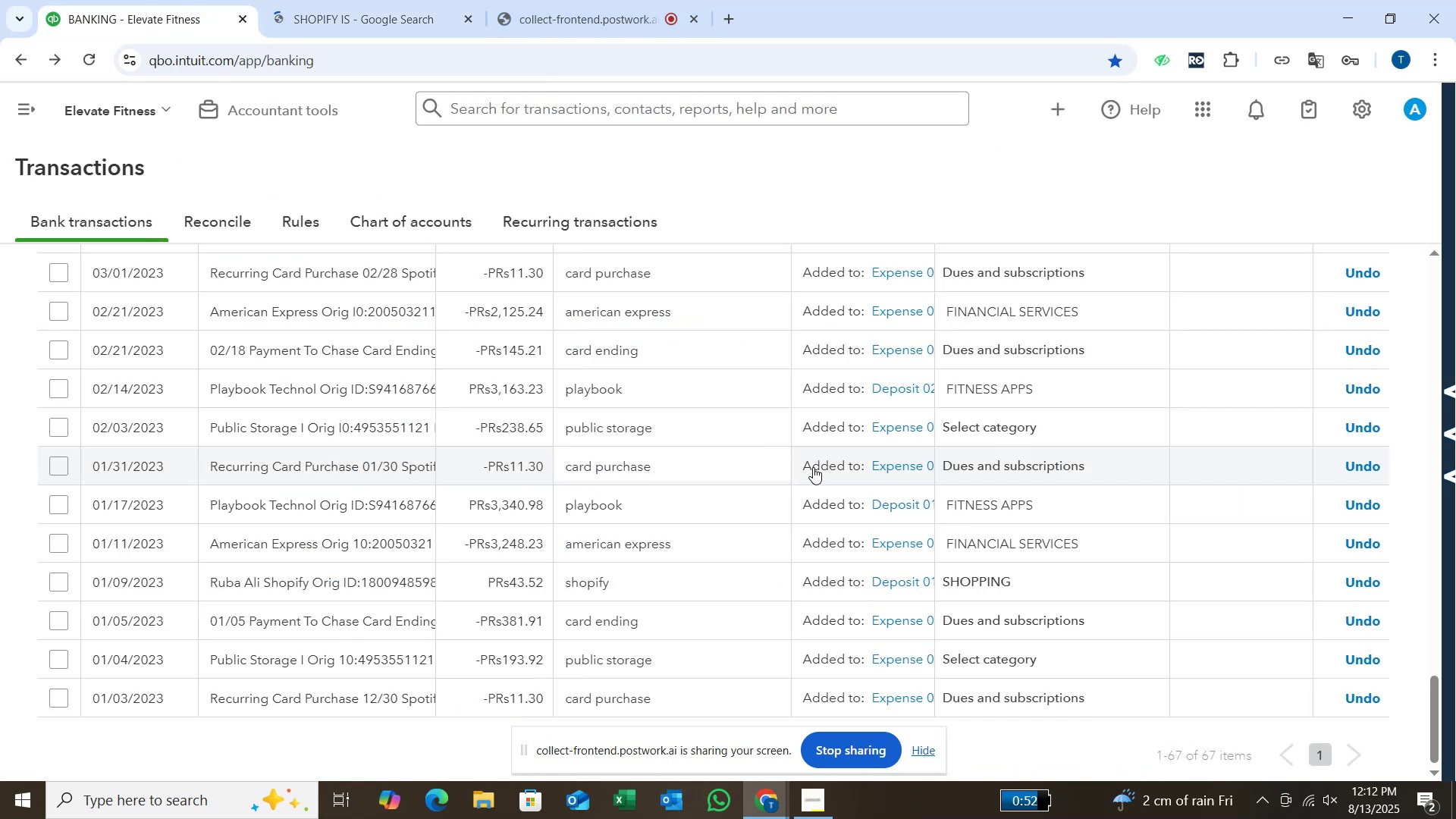 
scroll: coordinate [667, 601], scroll_direction: up, amount: 29.0
 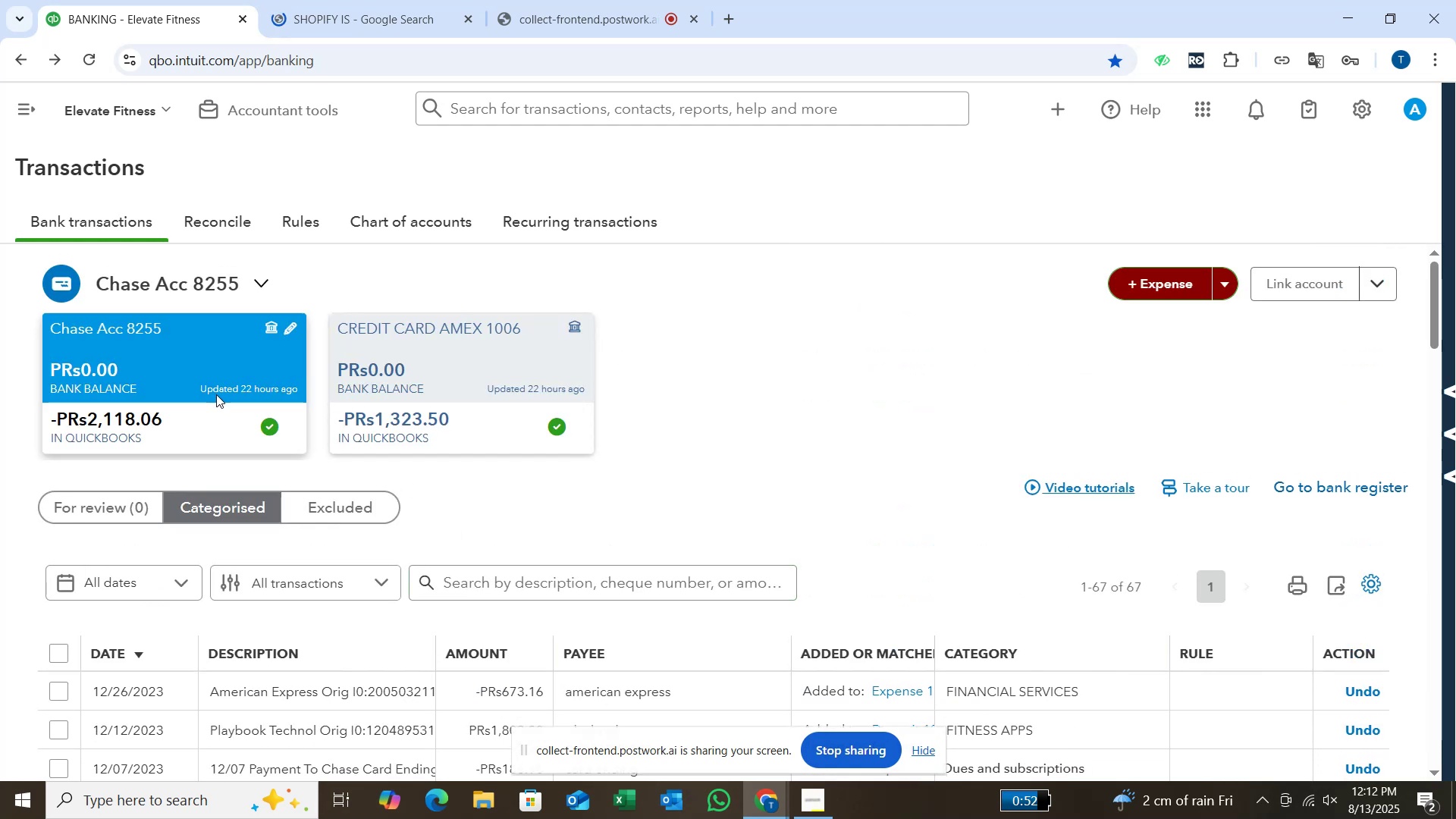 
left_click([413, 394])
 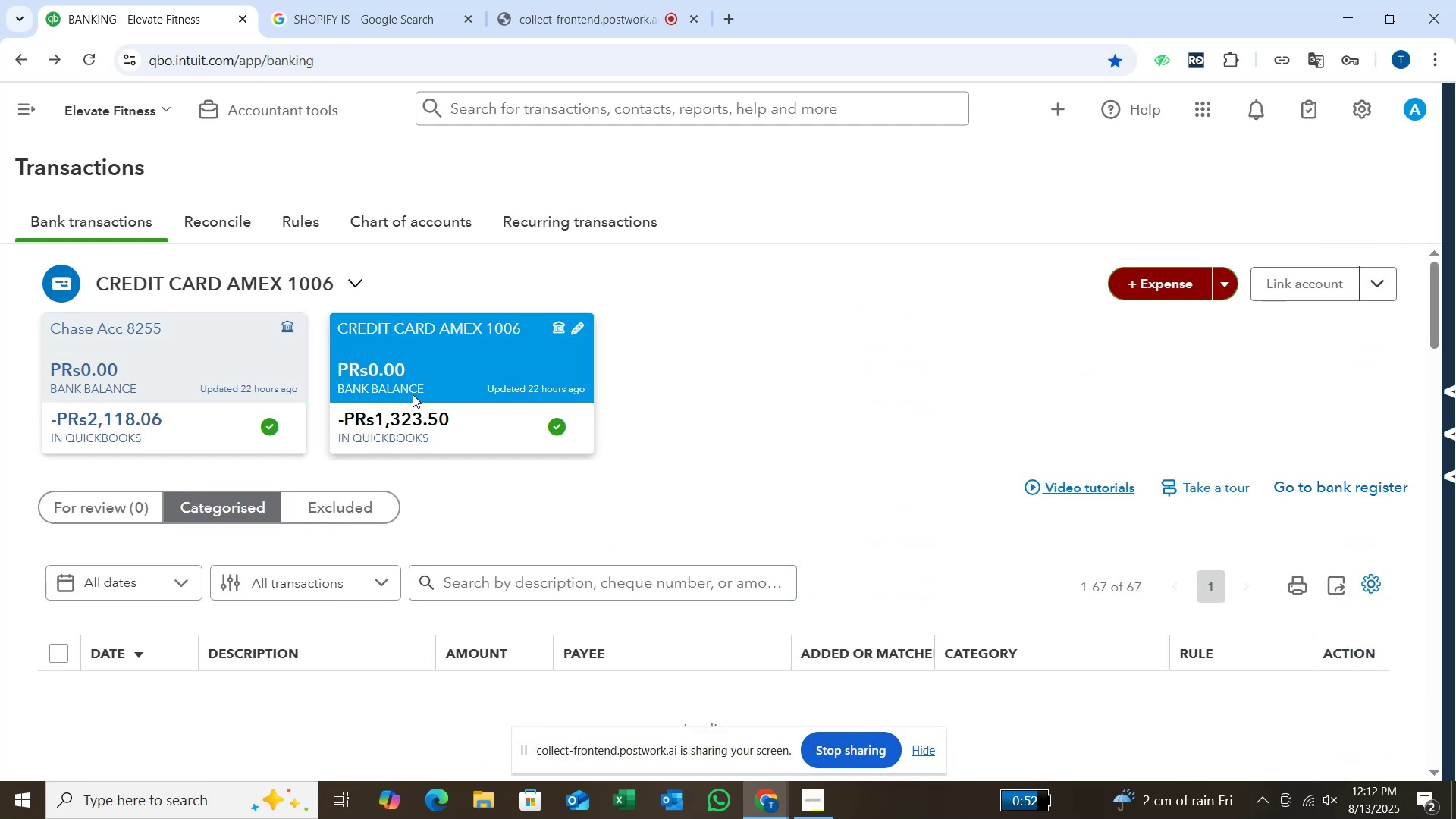 
wait(9.04)
 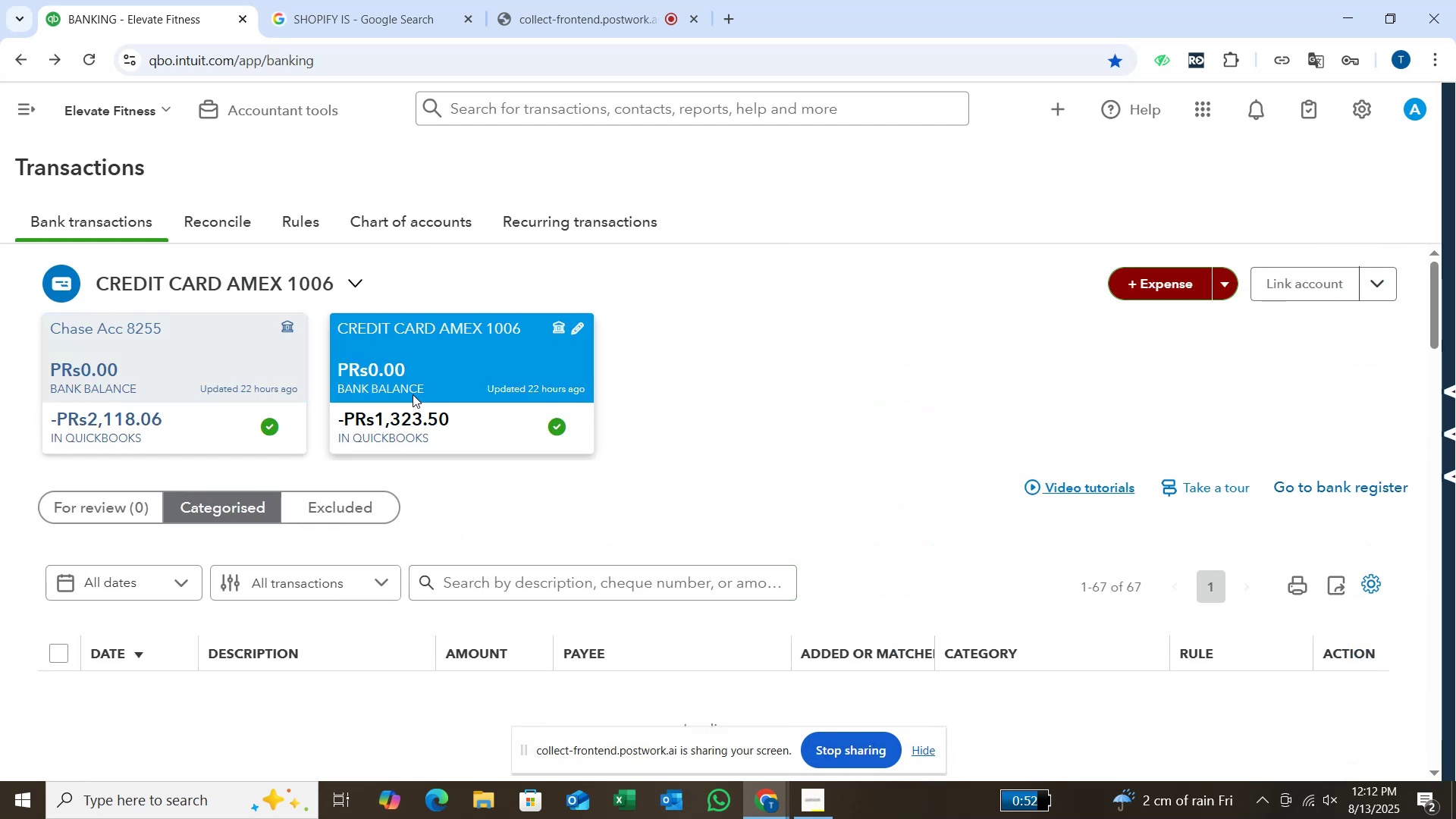 
scroll: coordinate [632, 509], scroll_direction: down, amount: 4.0
 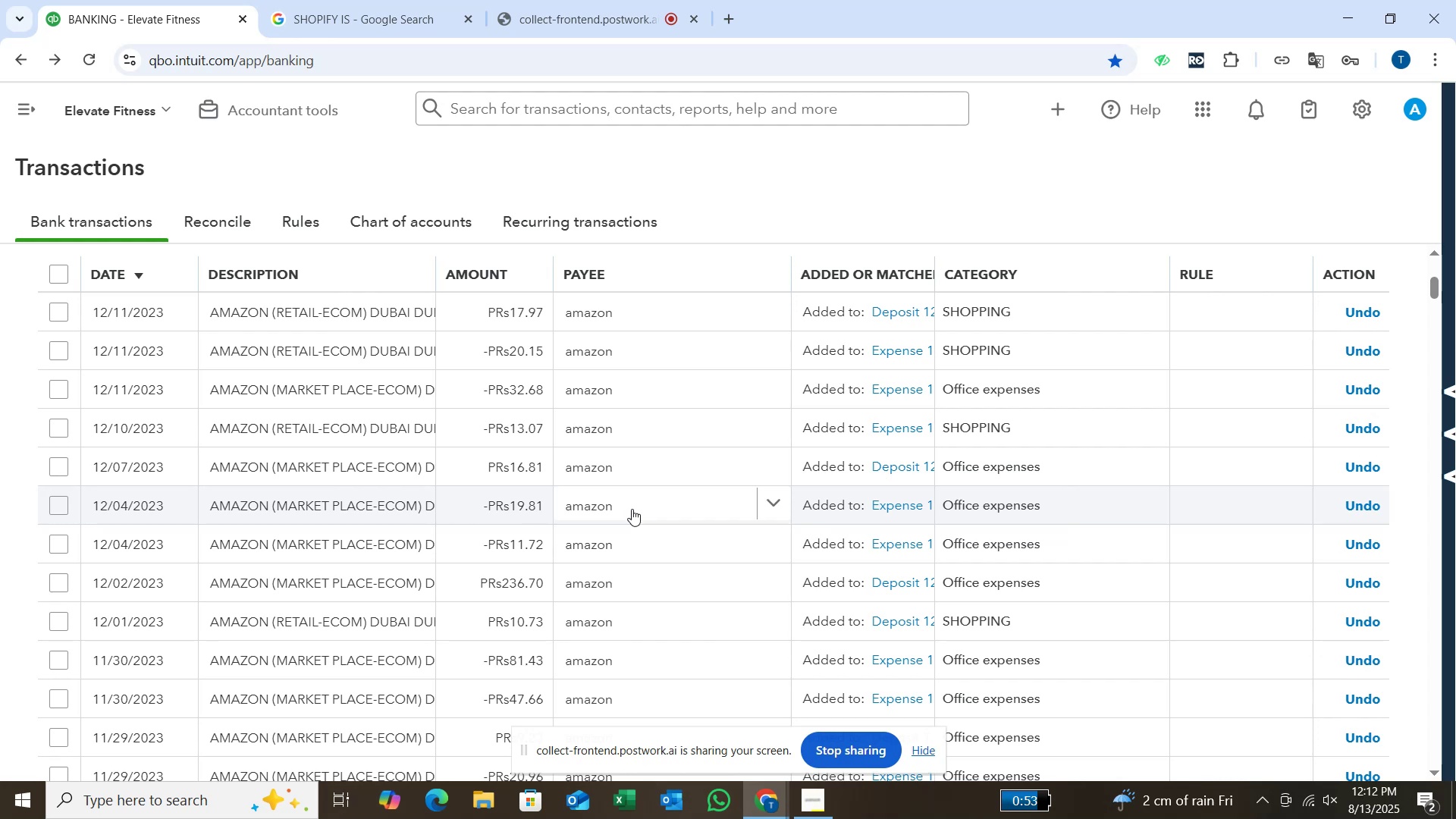 
wait(26.12)
 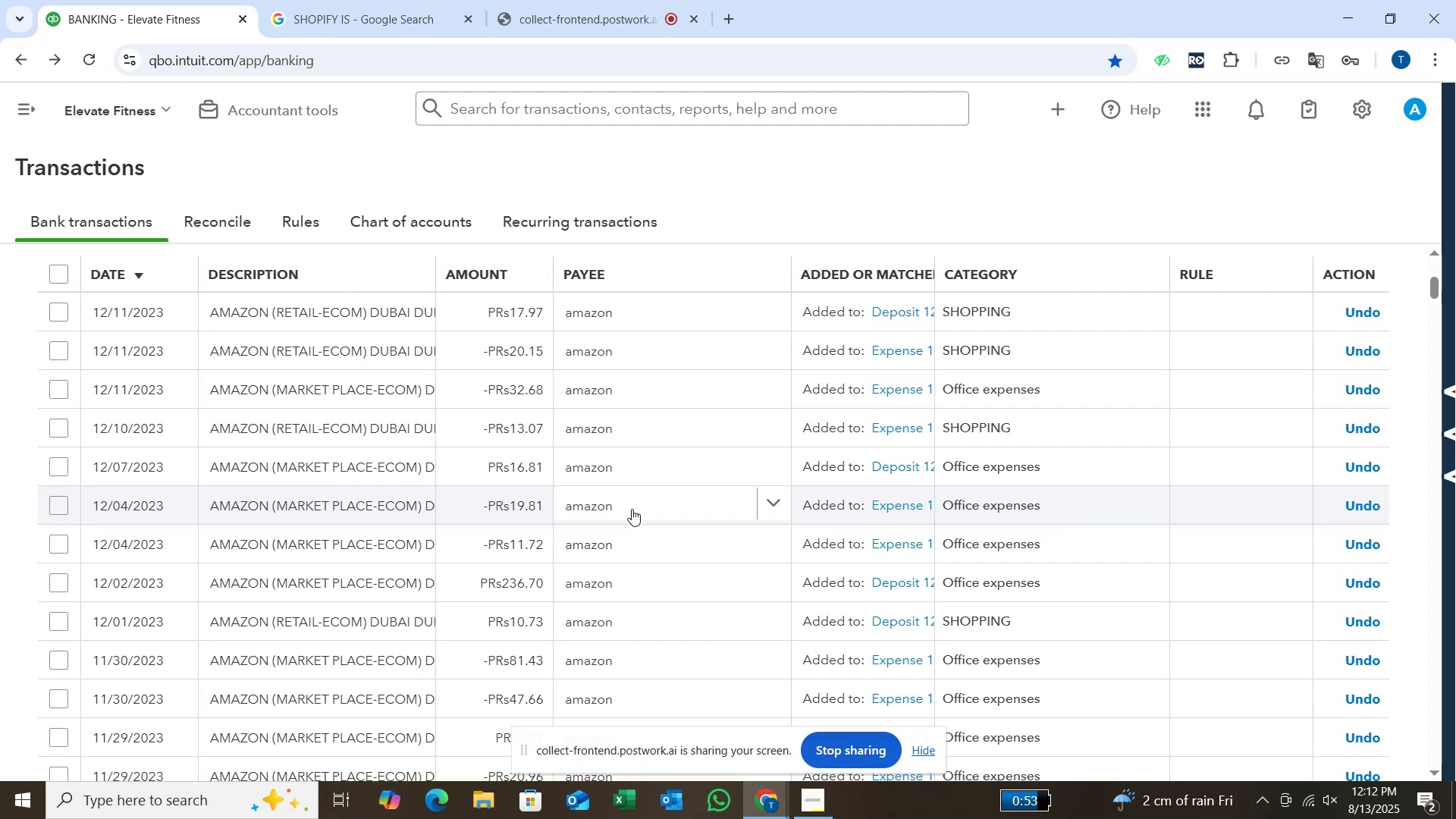 
scroll: coordinate [632, 509], scroll_direction: up, amount: 5.0
 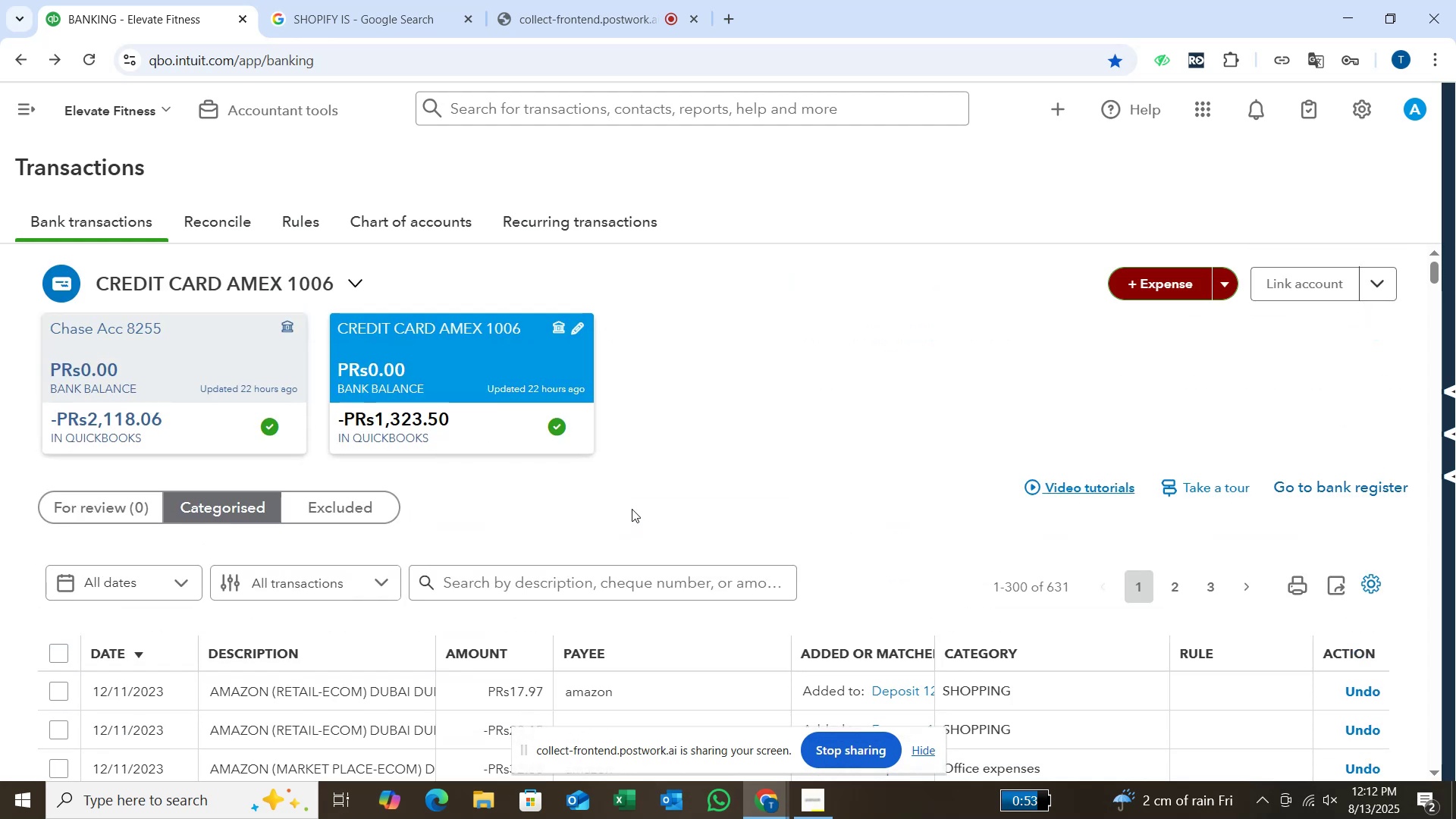 
scroll: coordinate [632, 509], scroll_direction: down, amount: 2.0
 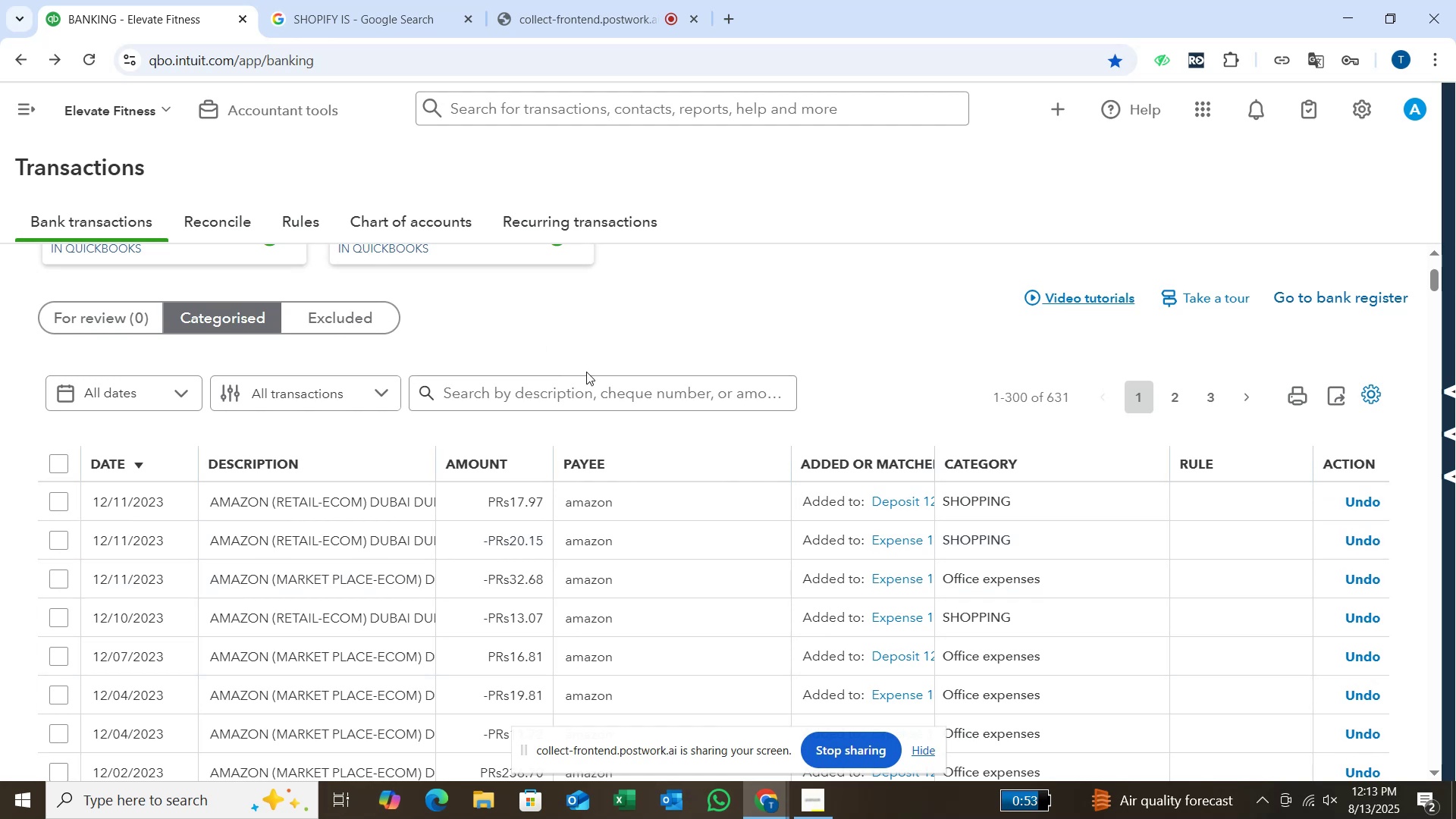 
wait(23.75)
 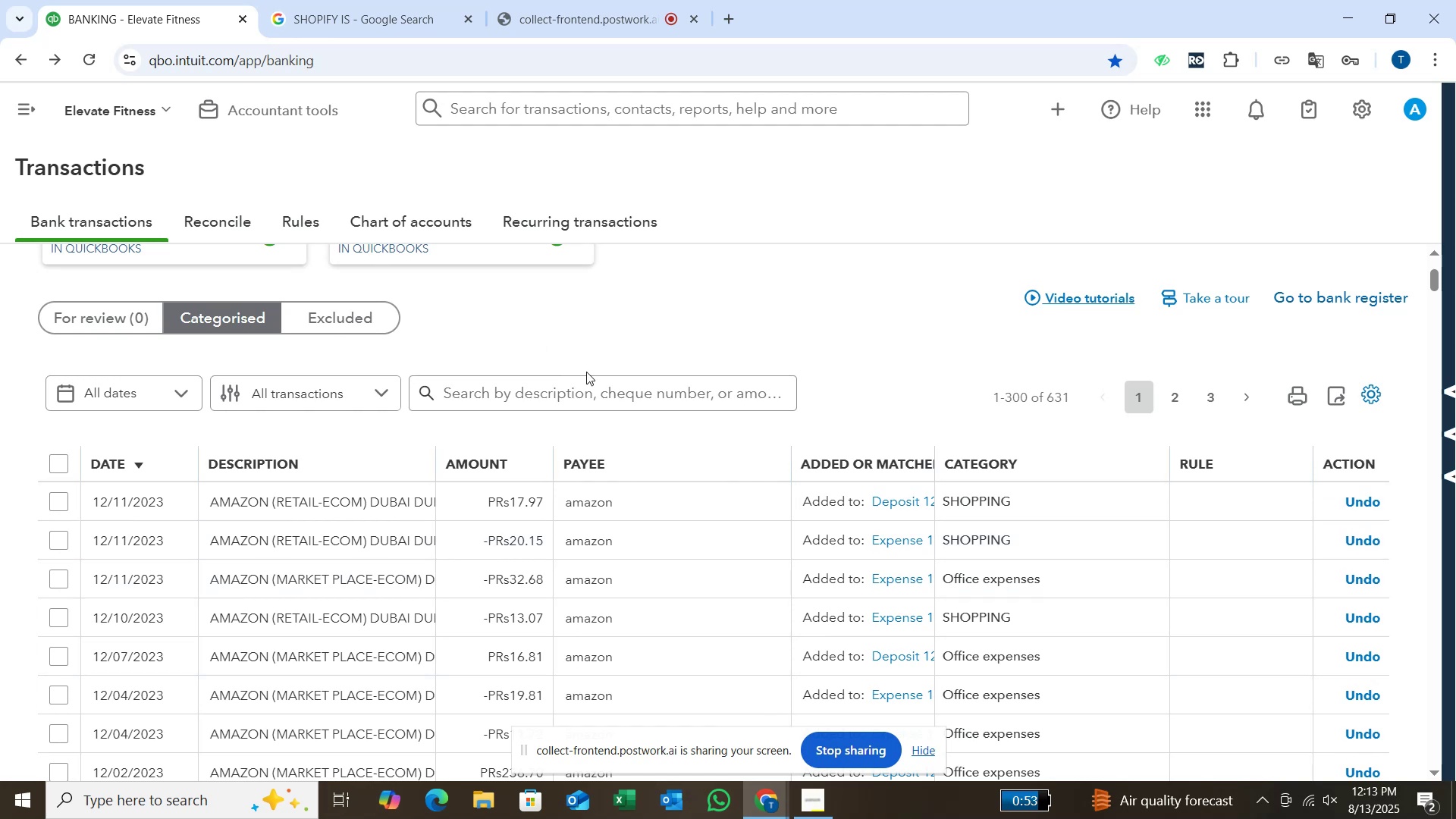 
scroll: coordinate [621, 524], scroll_direction: down, amount: 3.0
 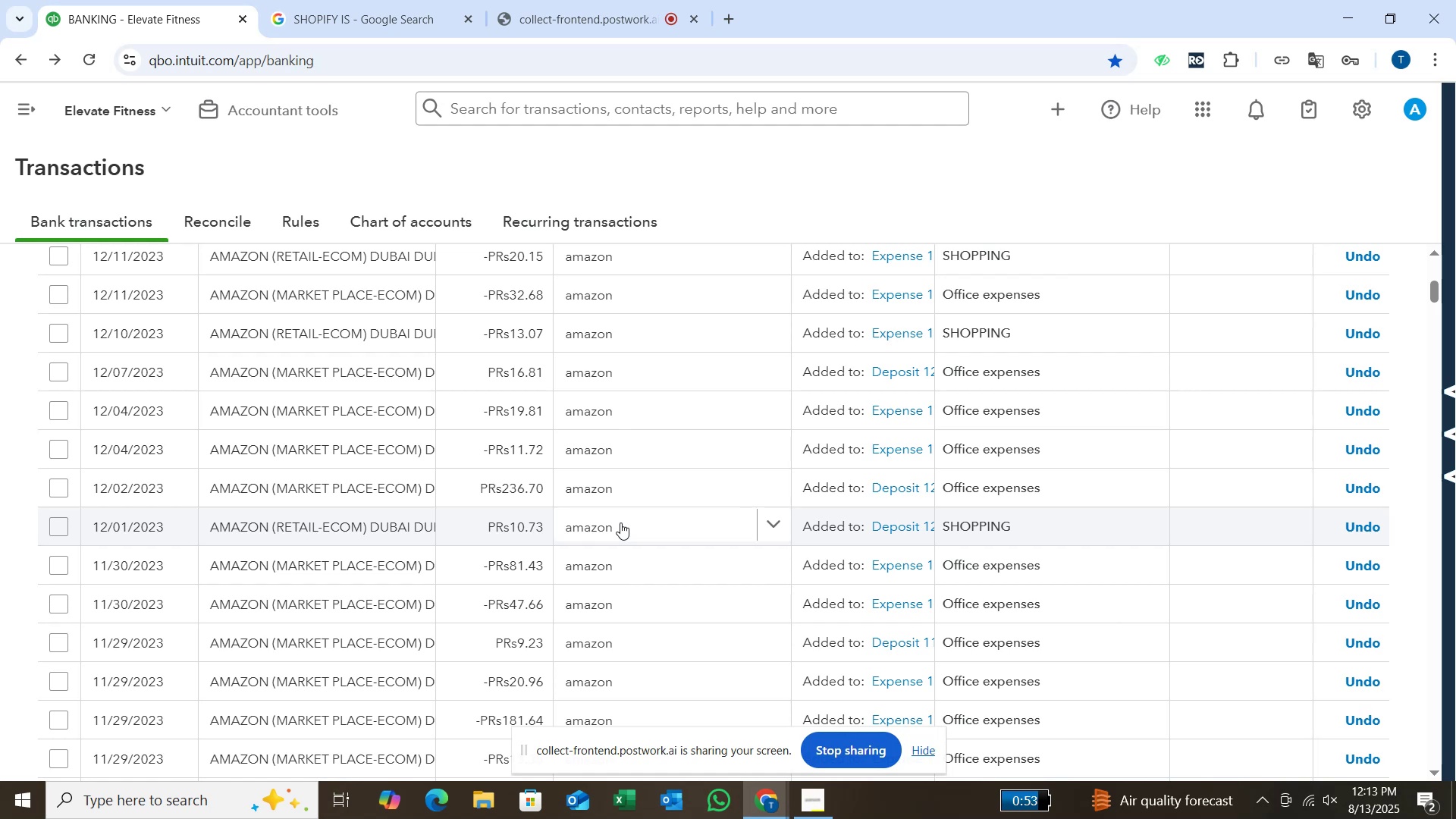 
scroll: coordinate [620, 522], scroll_direction: up, amount: 1.0
 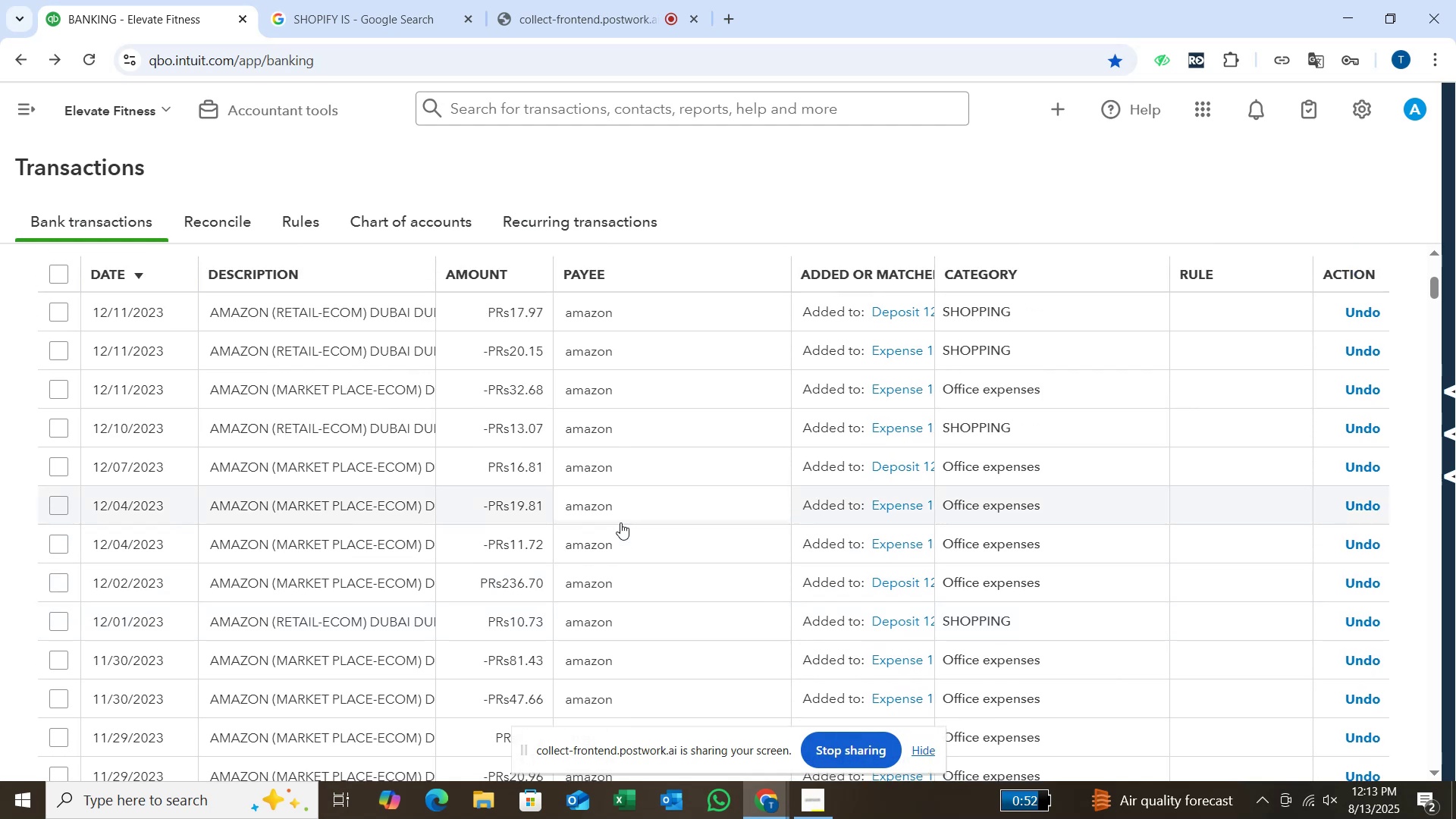 
wait(10.79)
 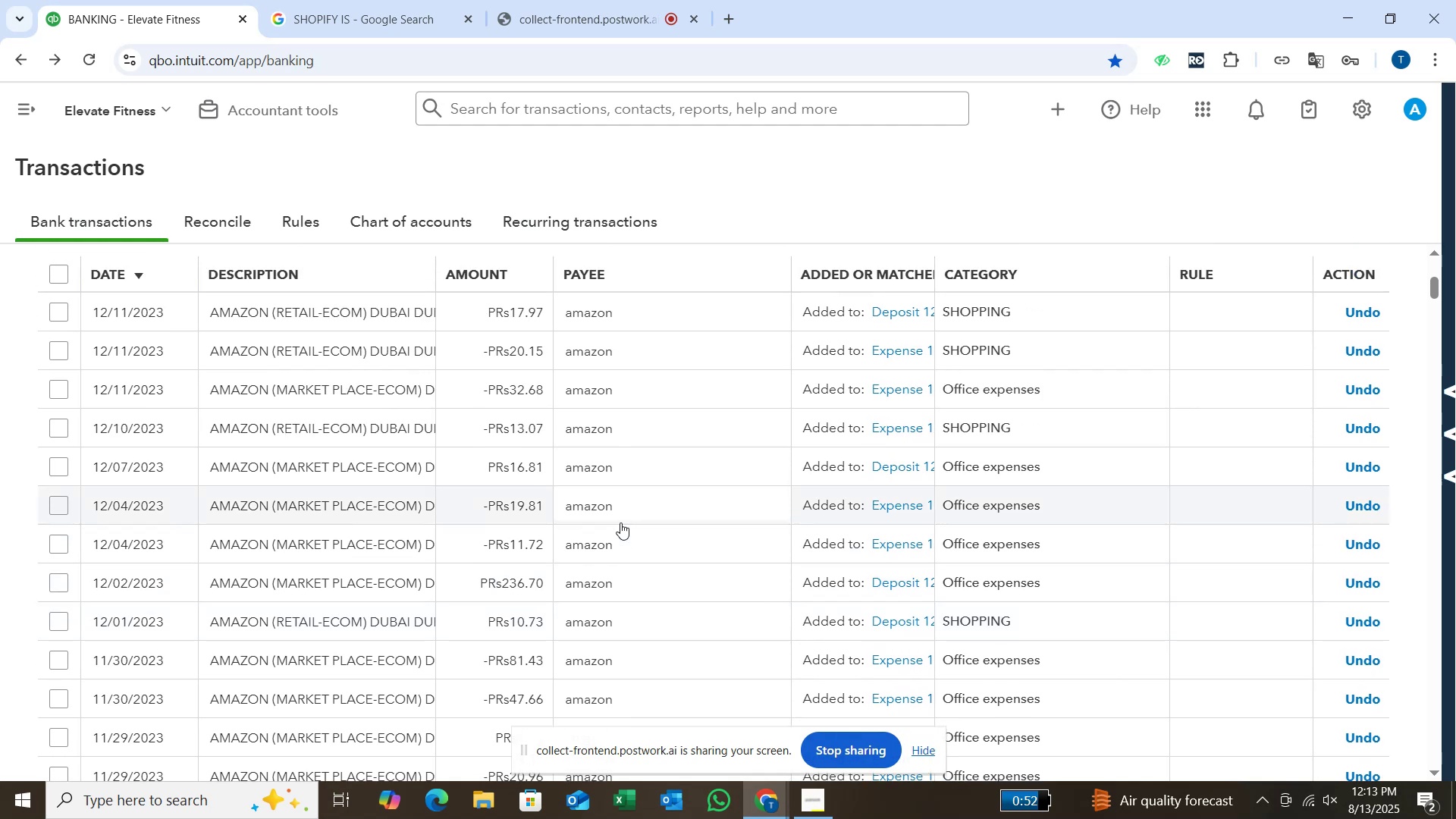 
scroll: coordinate [620, 522], scroll_direction: down, amount: 4.0
 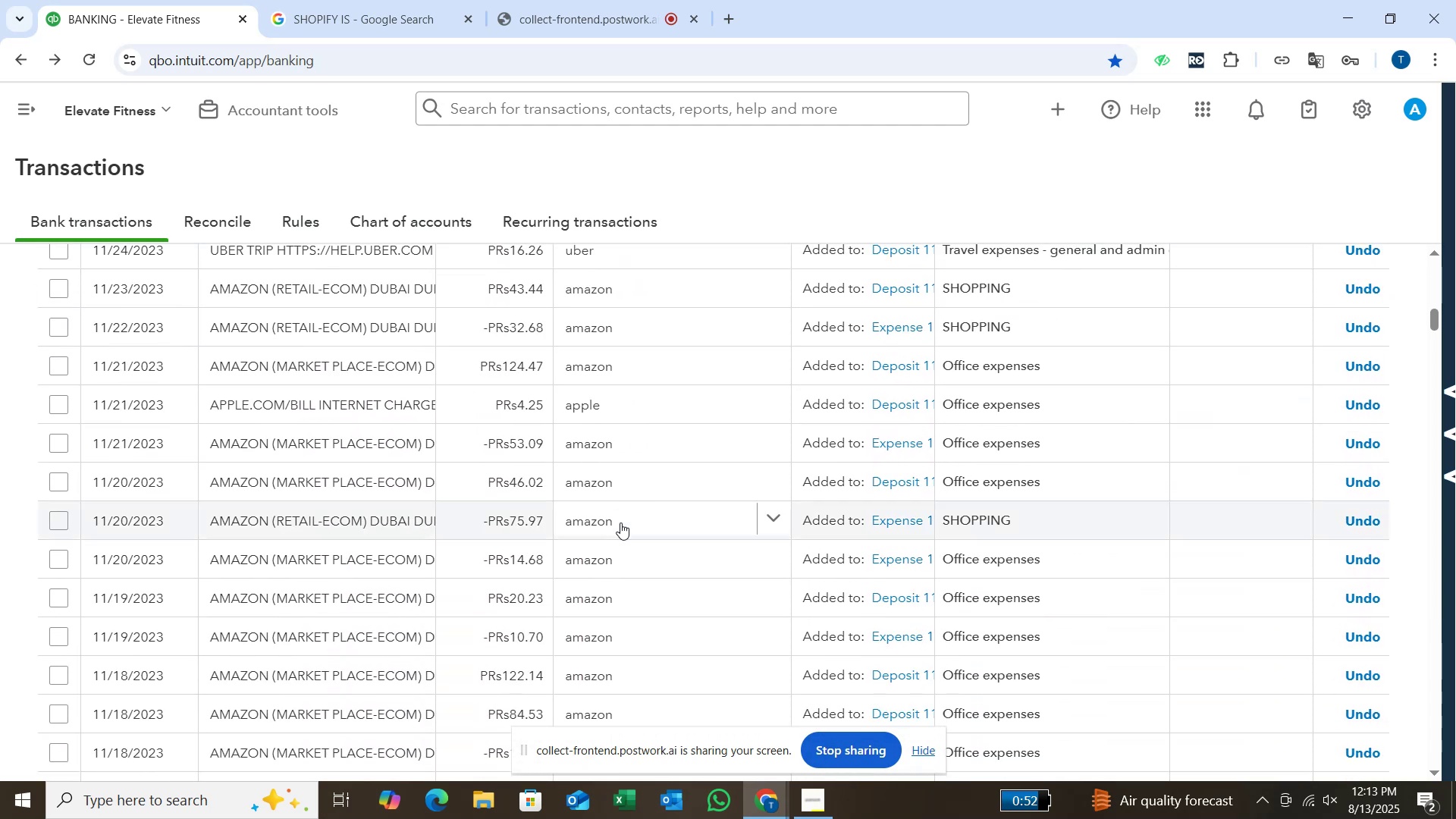 
scroll: coordinate [621, 508], scroll_direction: up, amount: 11.0
 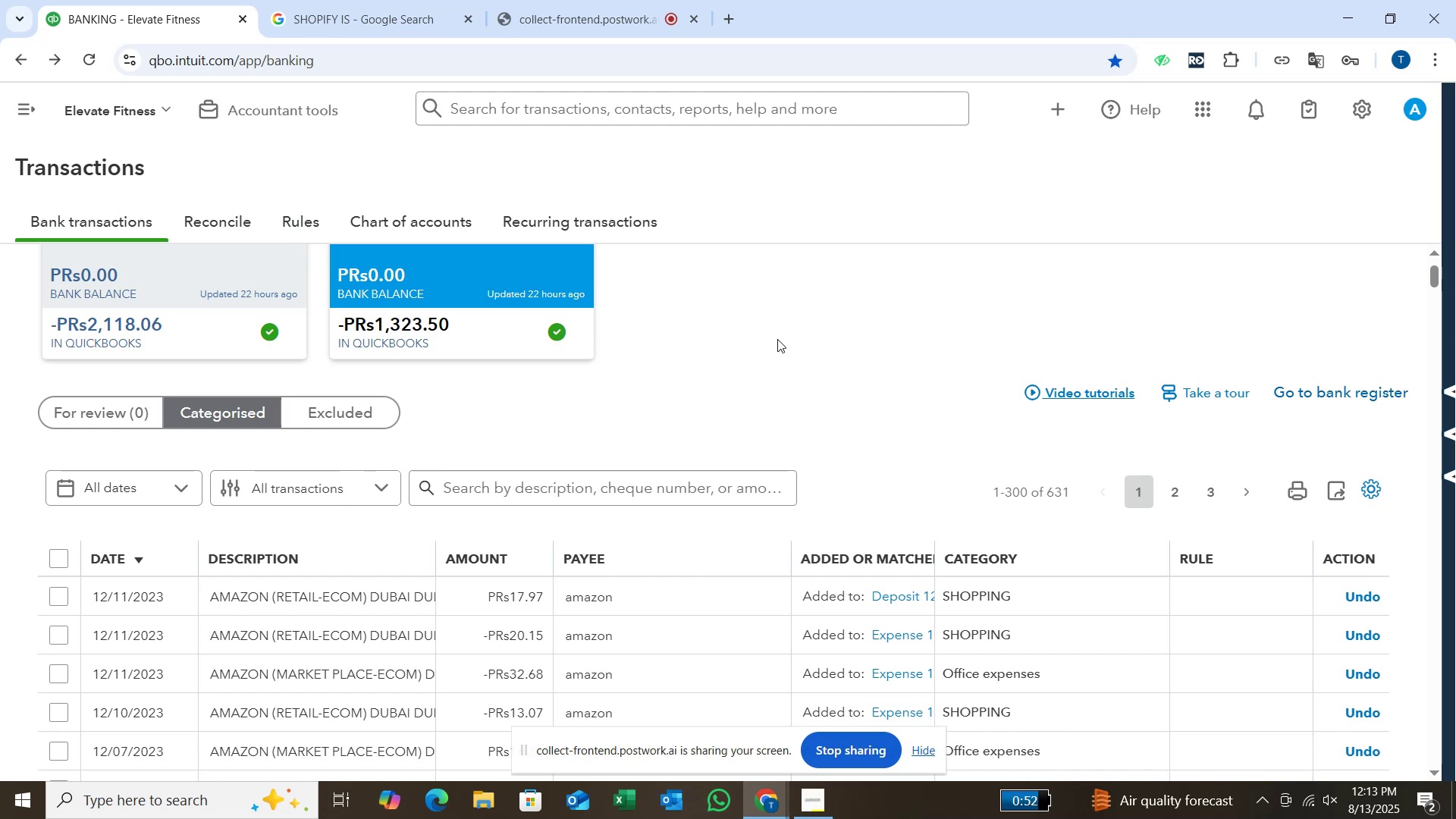 
wait(8.86)
 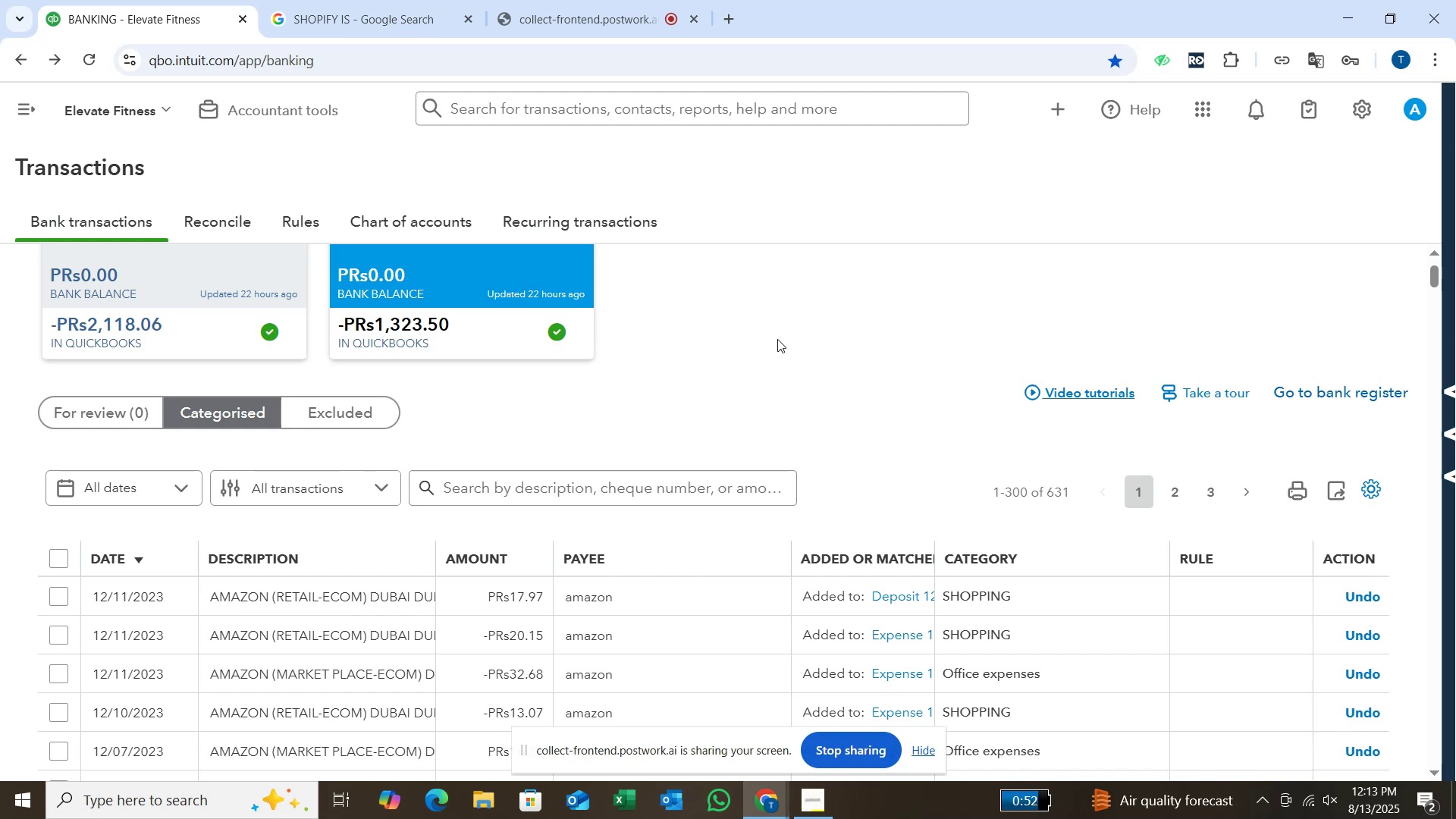 
left_click_drag(start_coordinate=[505, 485], to_coordinate=[498, 488])
 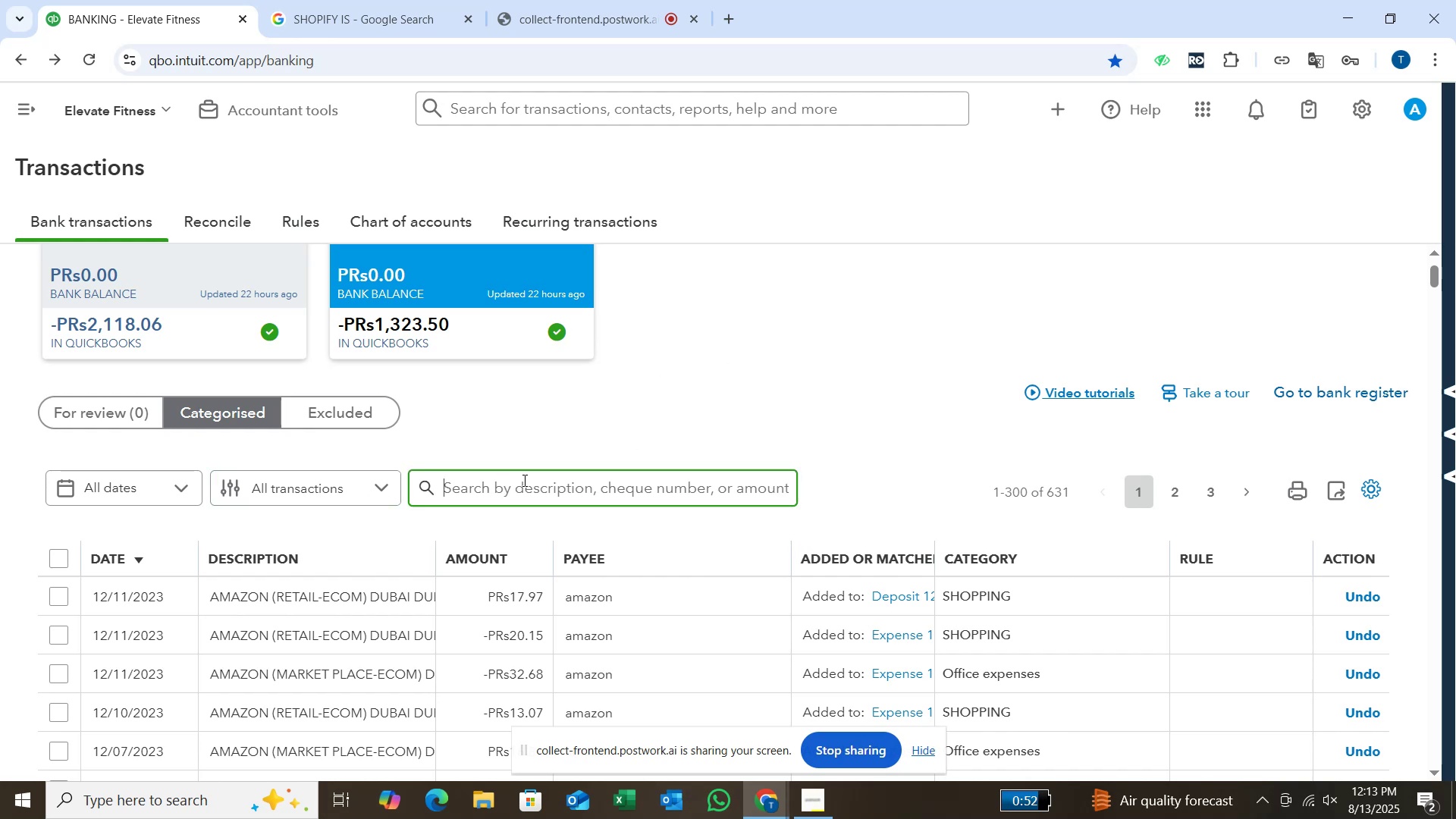 
type(AM)
 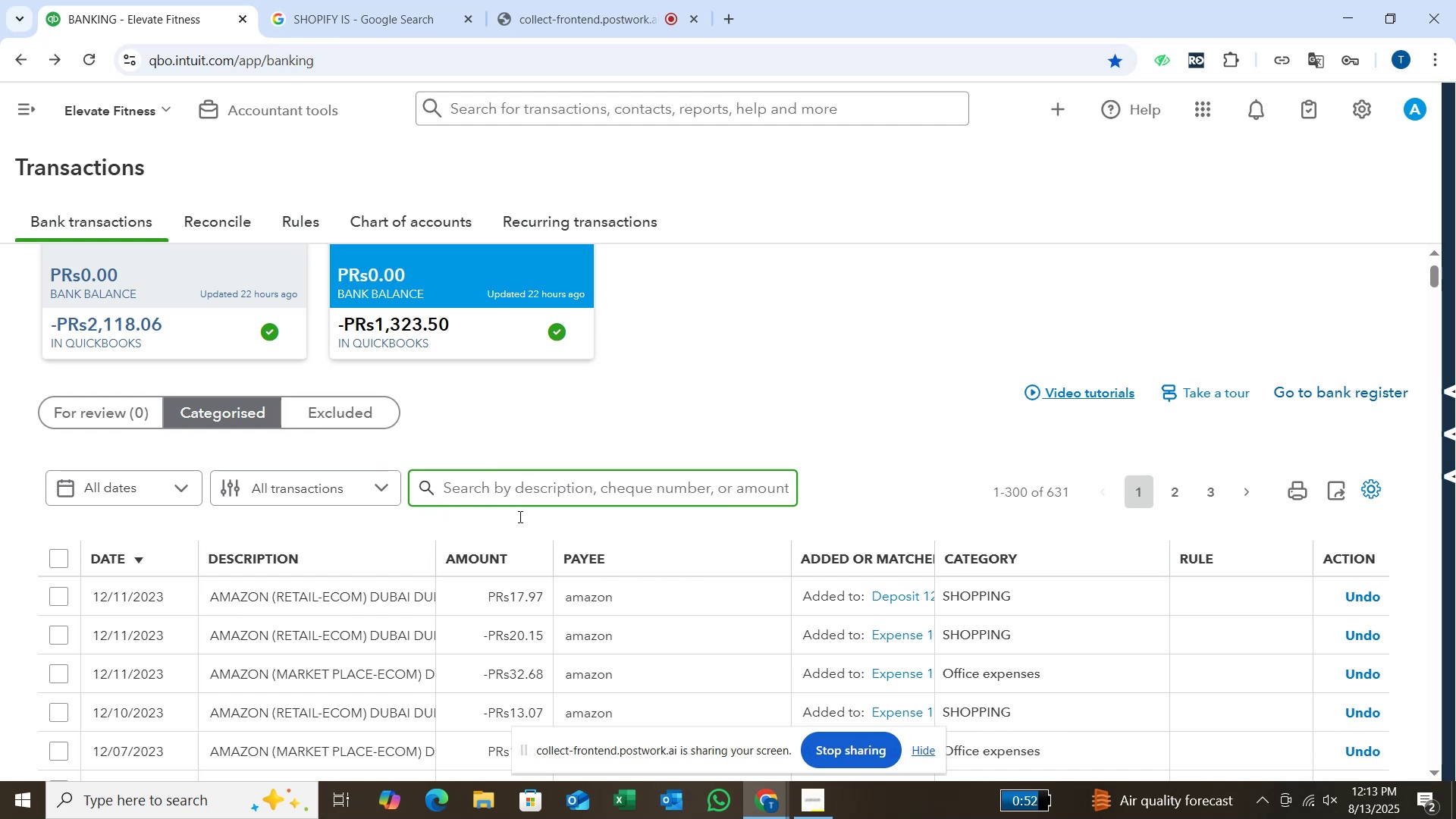 
left_click([529, 486])
 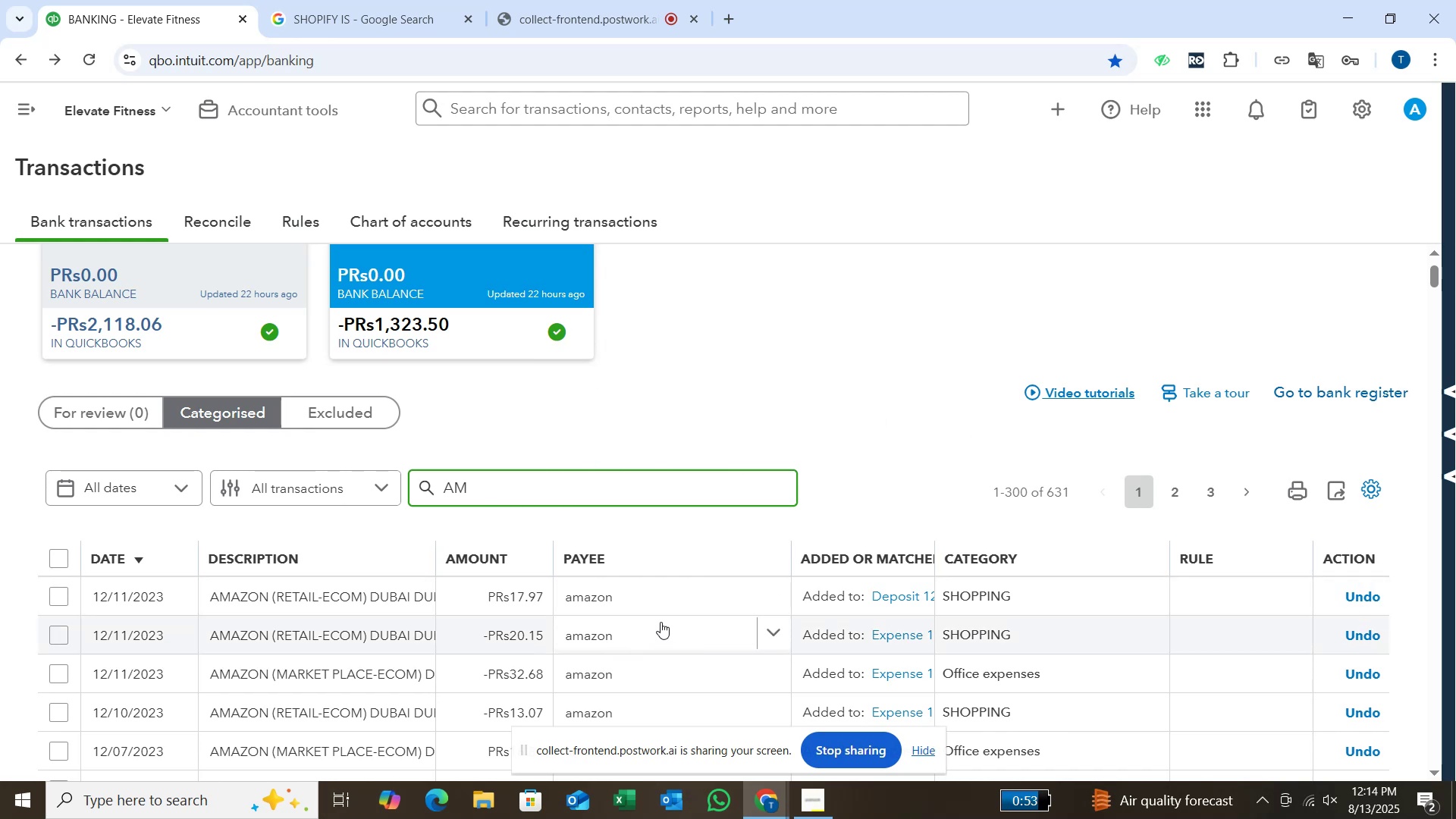 
wait(21.49)
 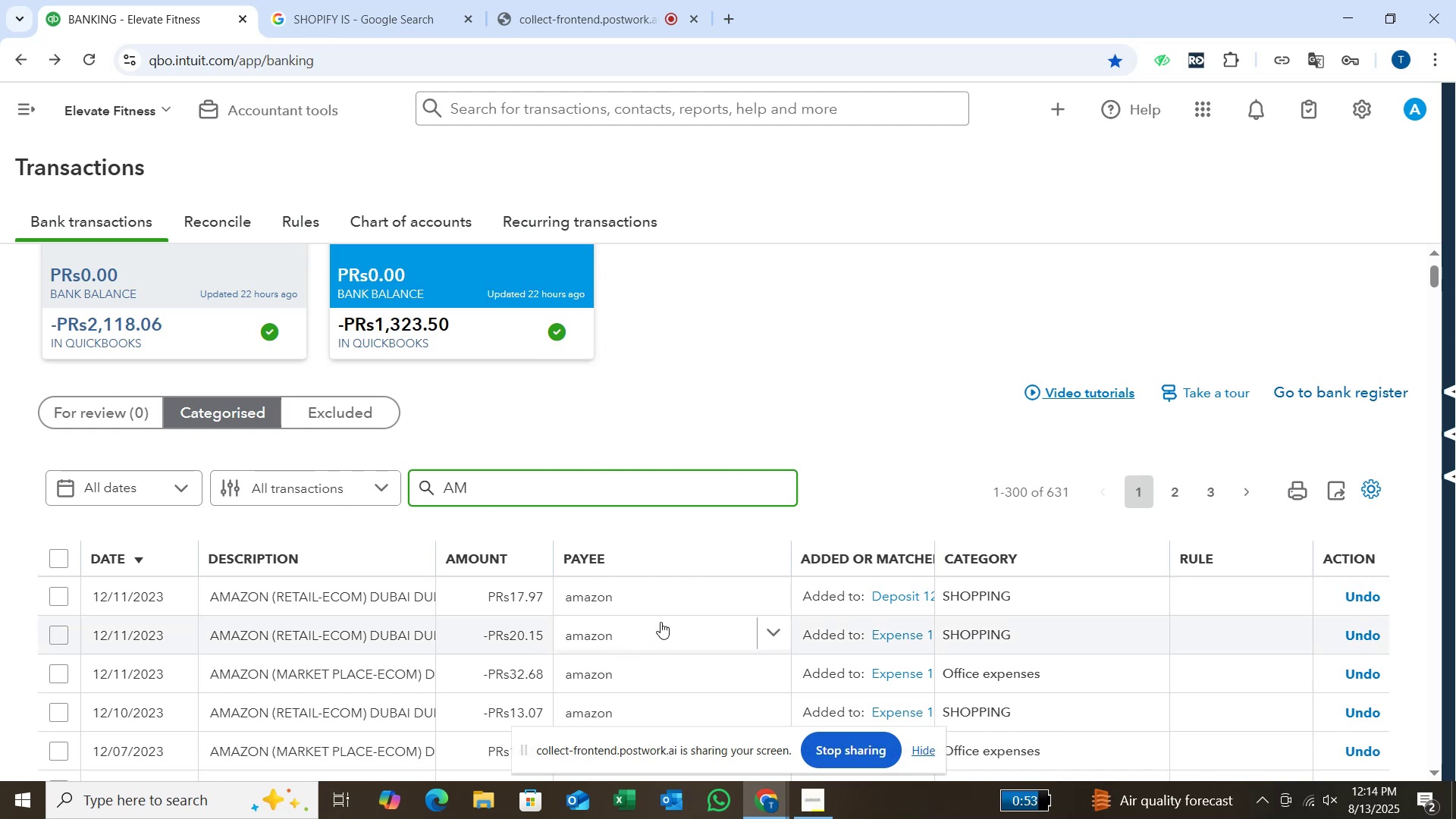 
scroll: coordinate [650, 596], scroll_direction: up, amount: 3.0
 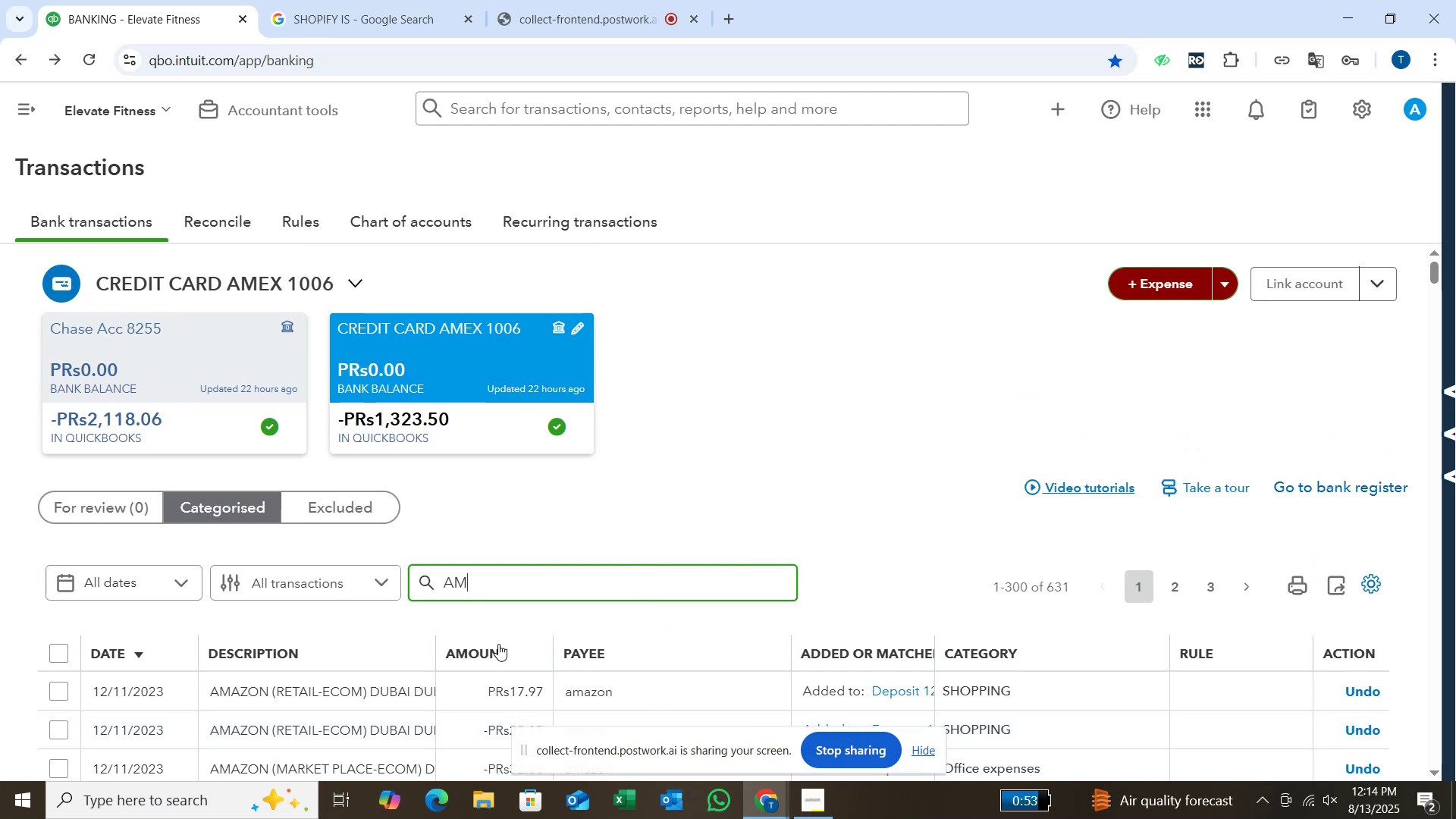 
scroll: coordinate [767, 639], scroll_direction: down, amount: 1.0
 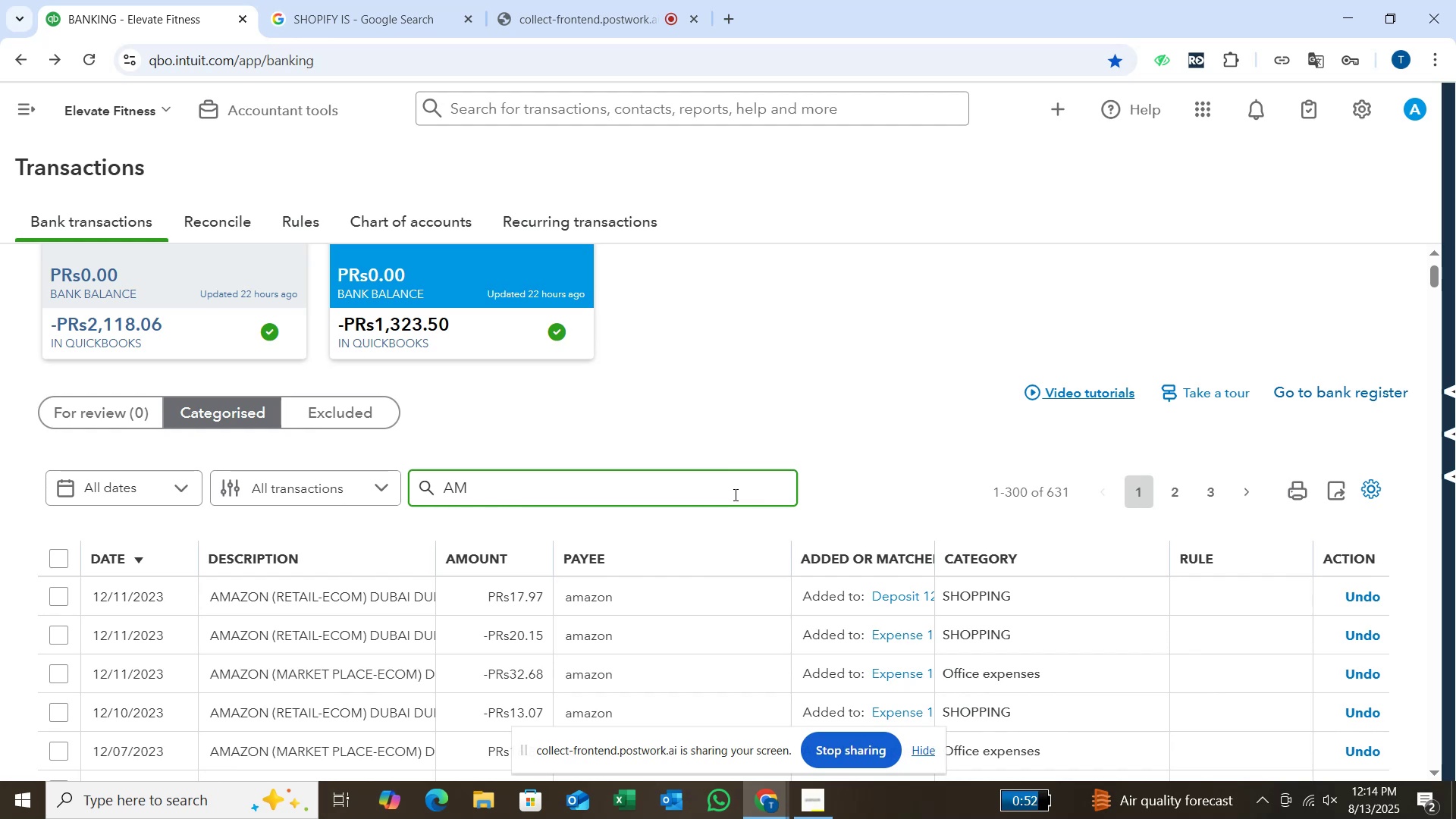 
wait(31.55)
 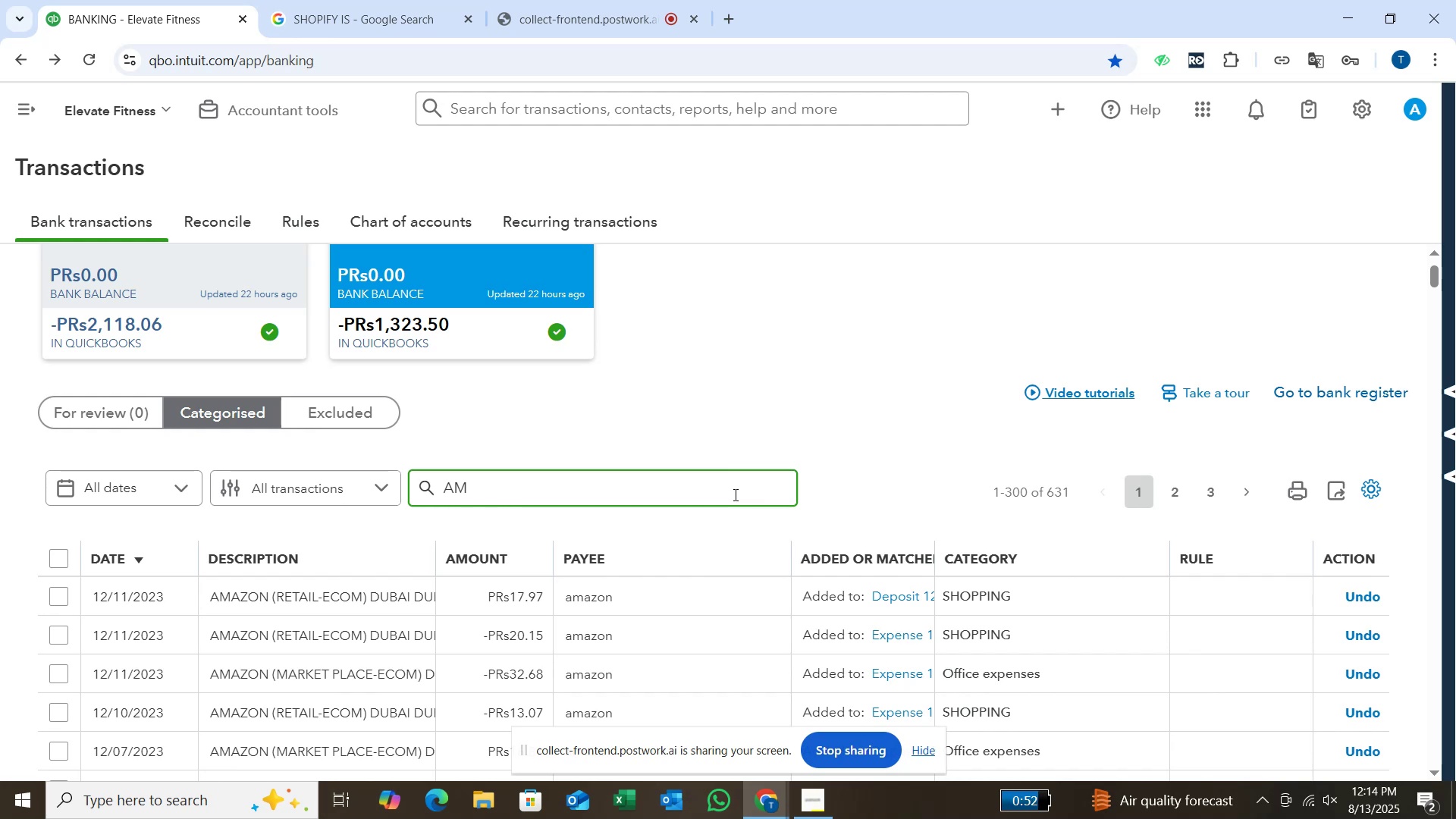 
scroll: coordinate [1010, 720], scroll_direction: up, amount: 3.0
 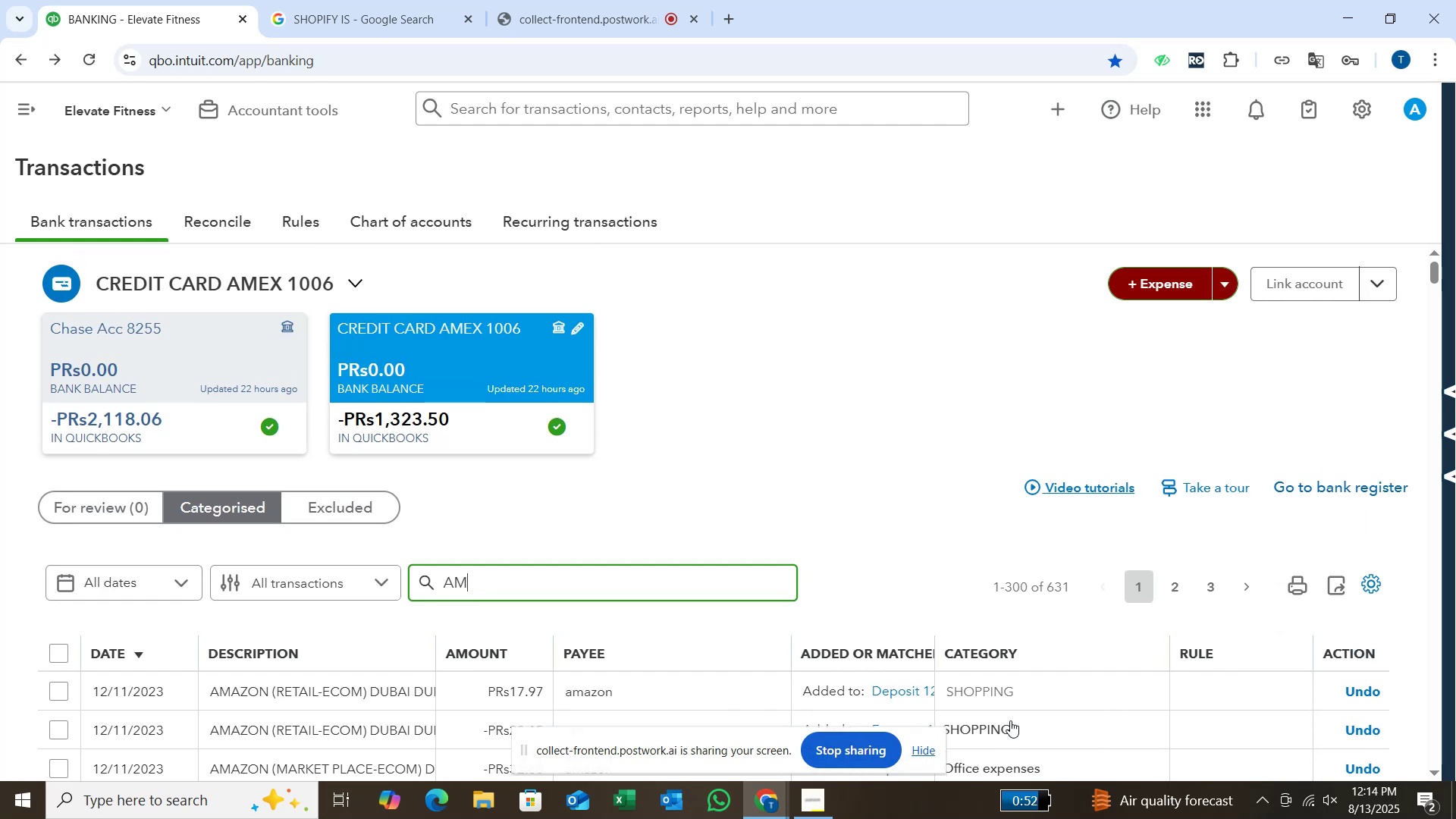 
scroll: coordinate [1010, 720], scroll_direction: down, amount: 3.0
 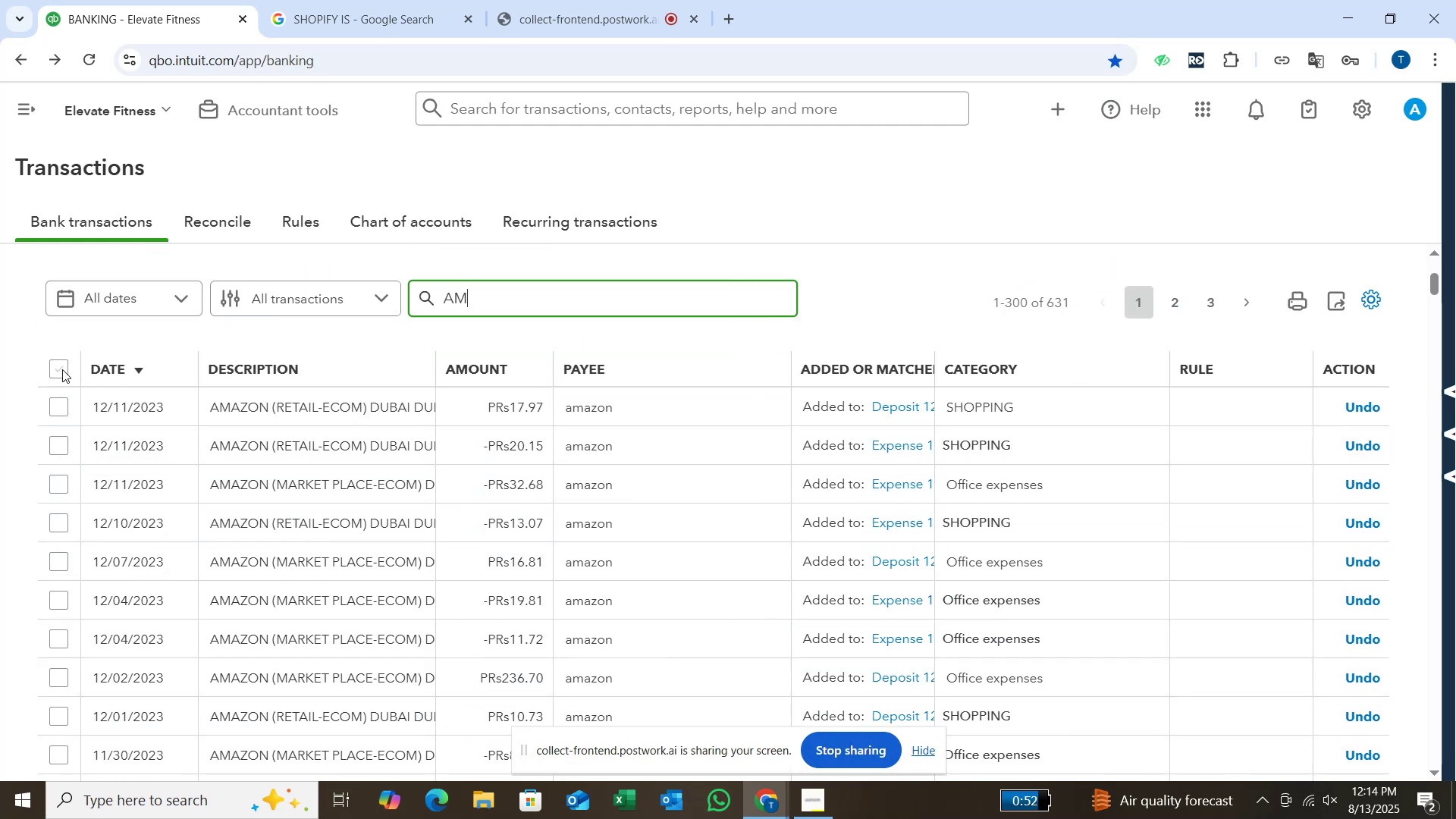 
wait(5.91)
 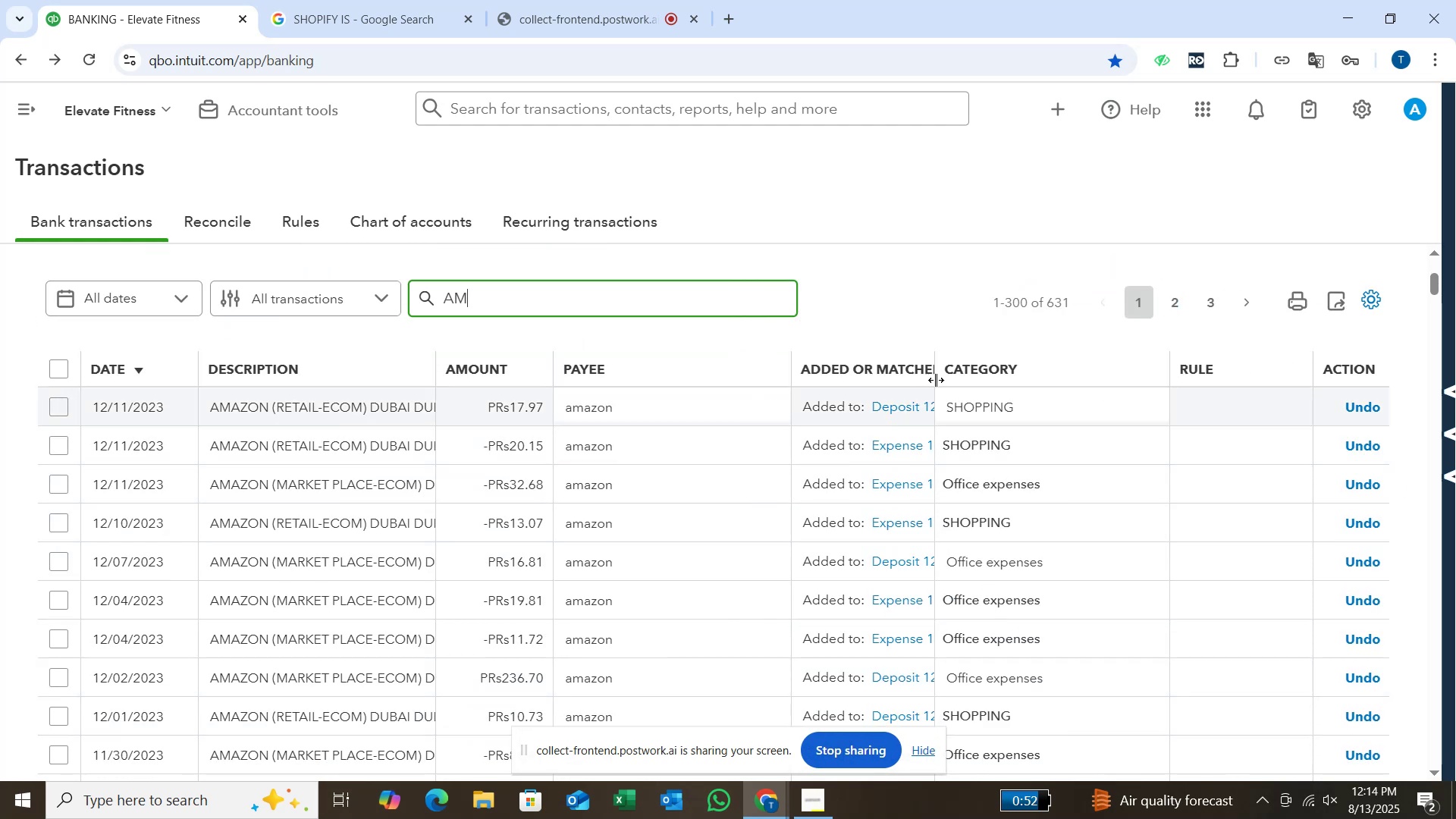 
key(Backspace)
 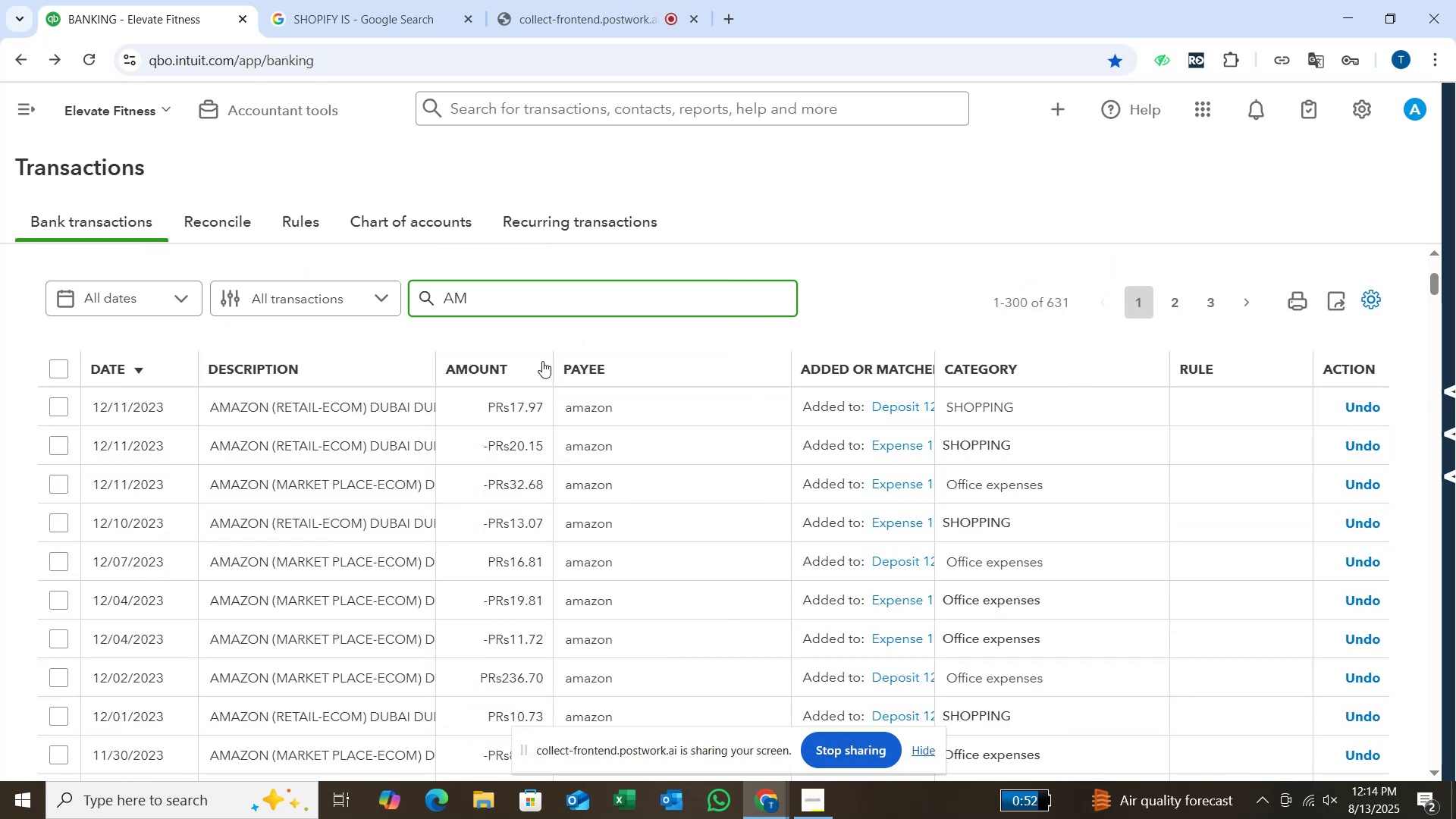 
key(Backspace)
 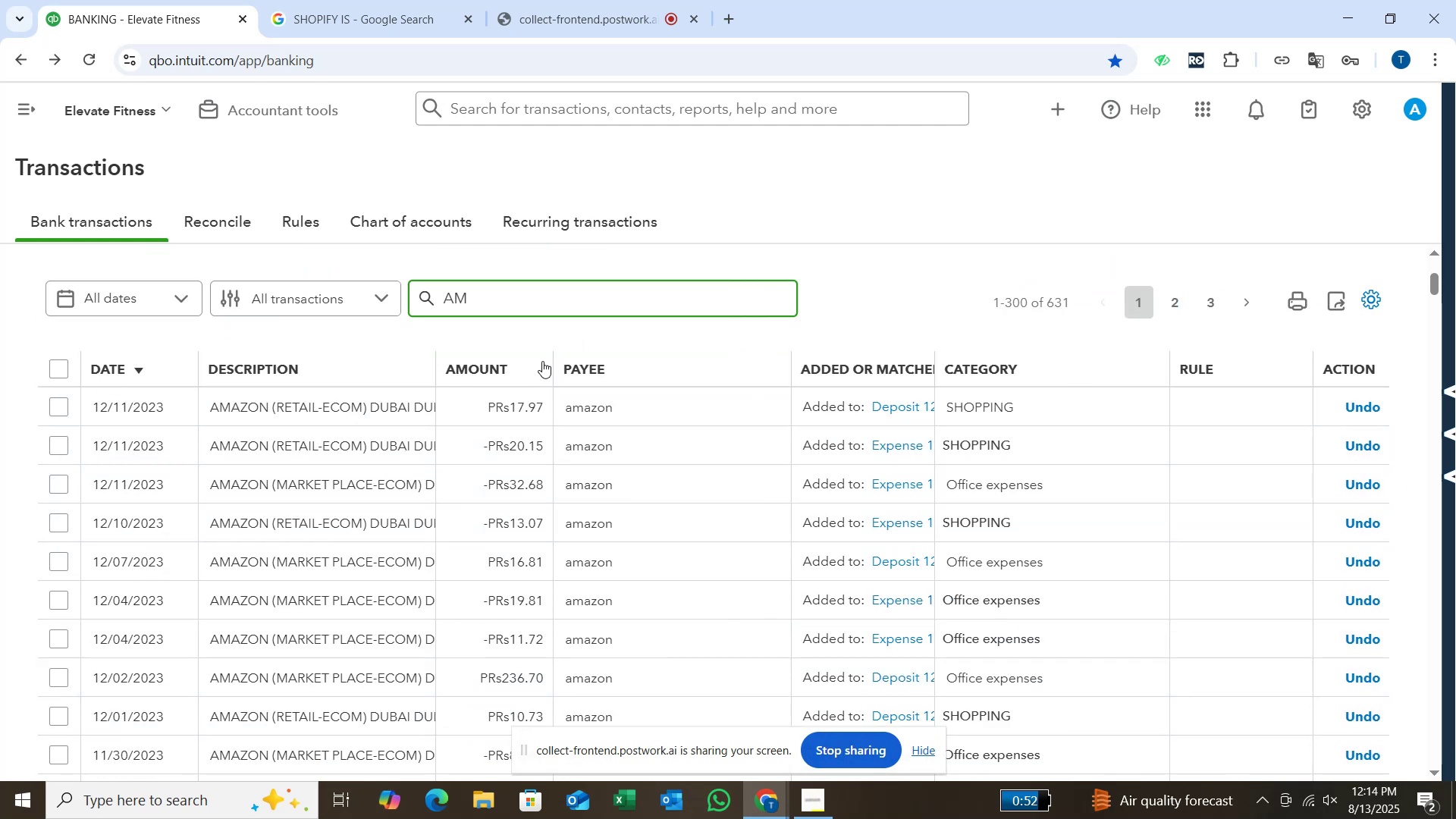 
key(Backspace)
 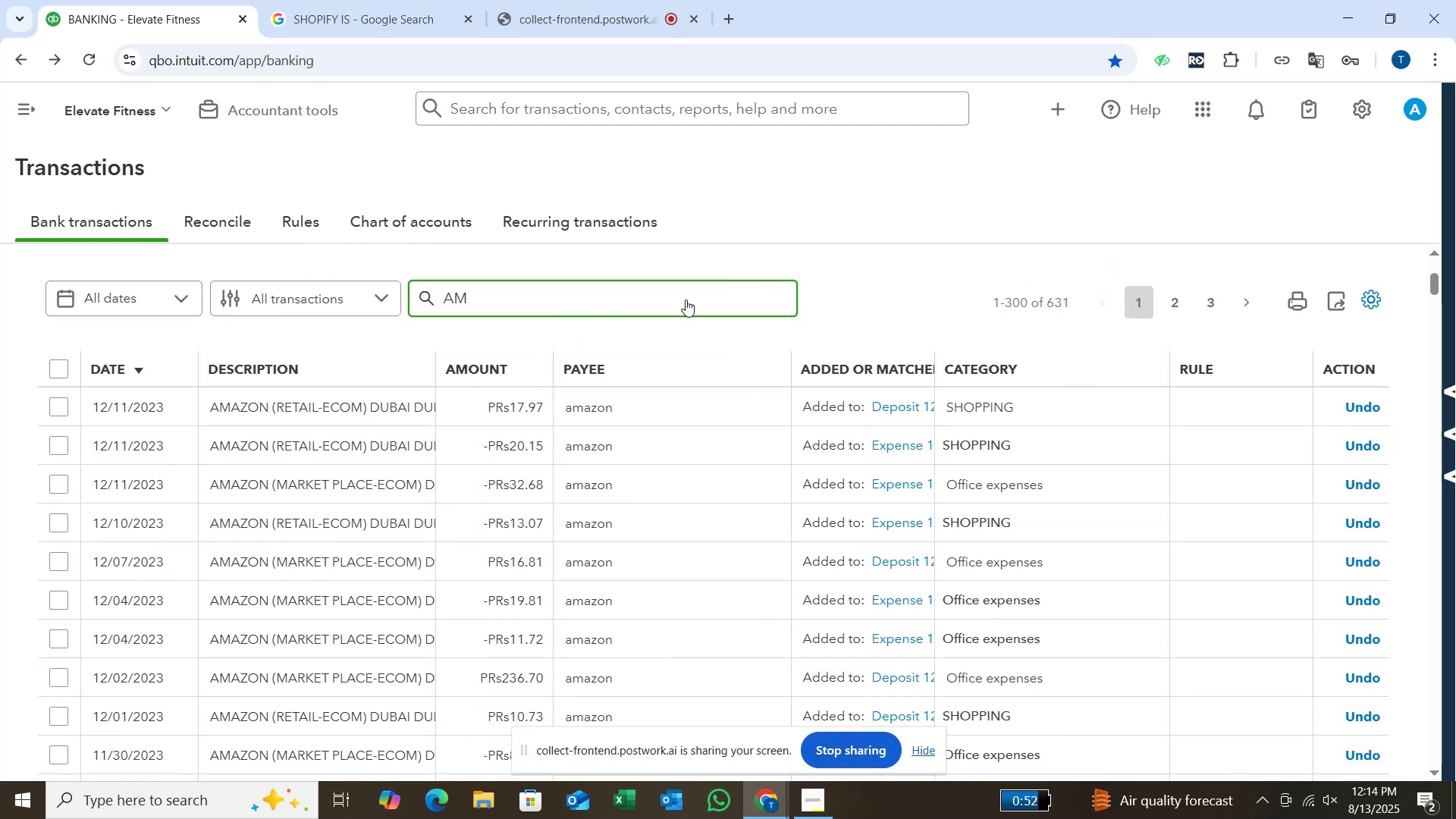 
double_click([686, 300])
 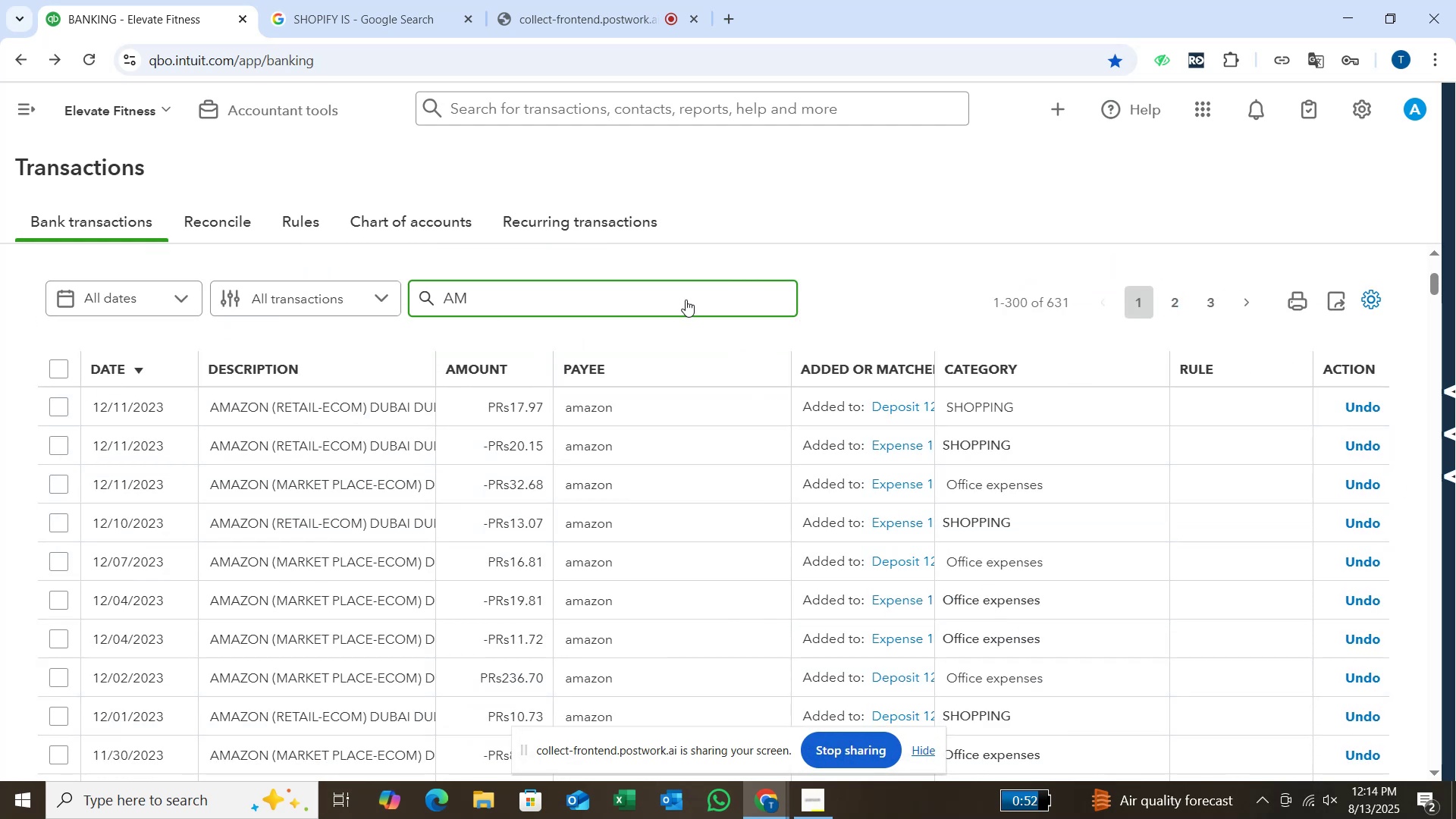 
left_click_drag(start_coordinate=[686, 300], to_coordinate=[670, 301])
 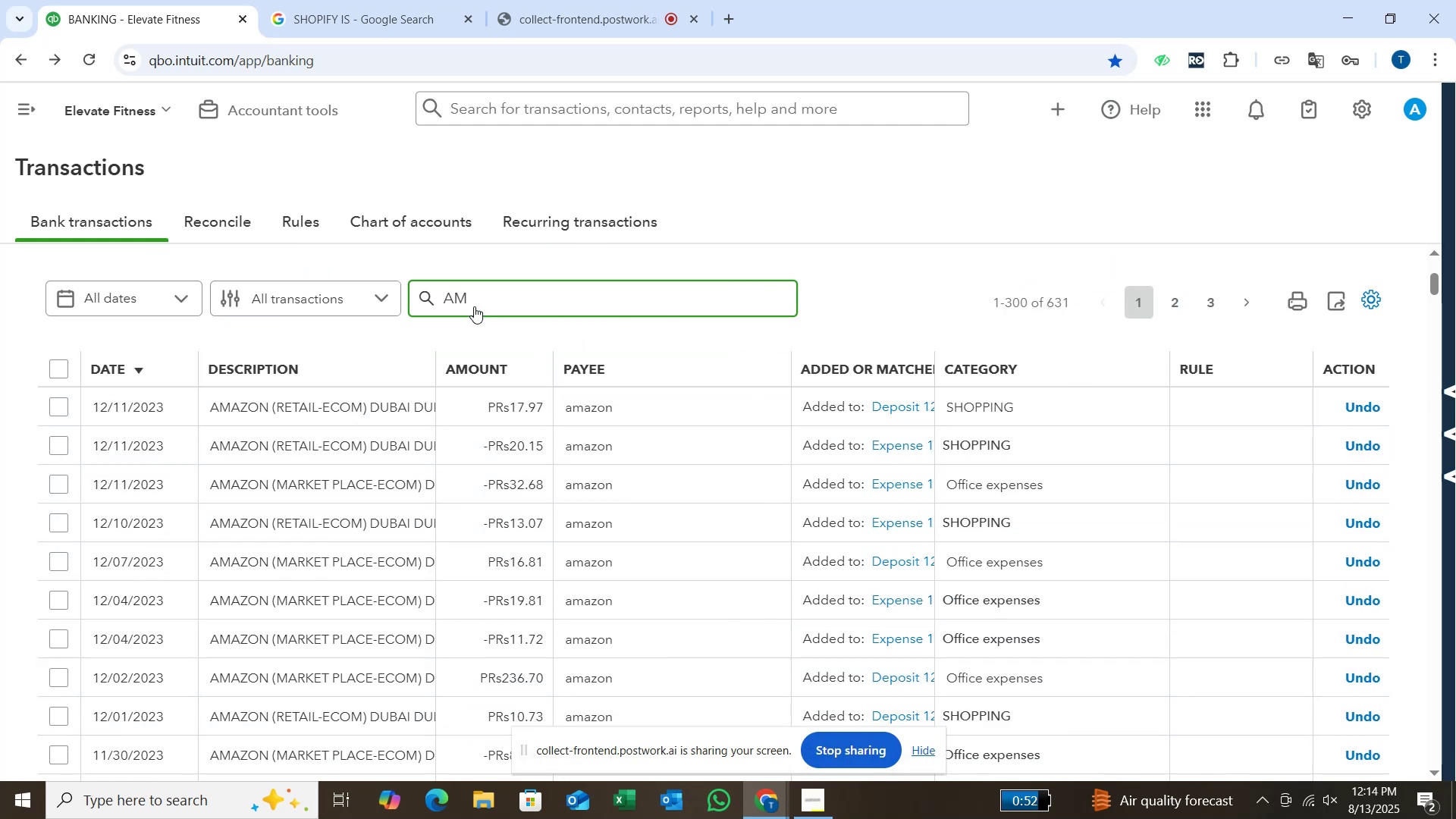 
left_click([474, 306])
 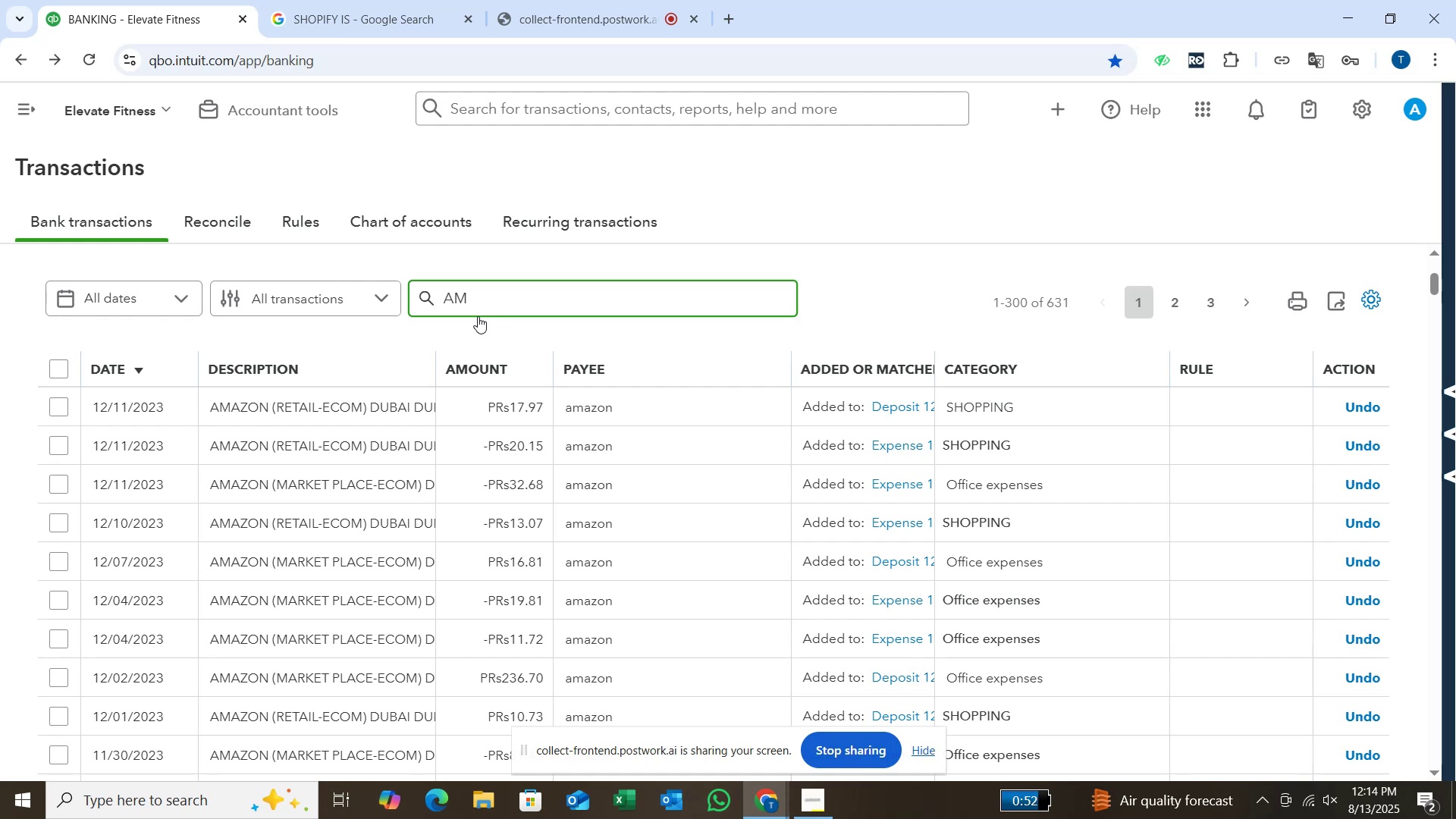 
scroll: coordinate [501, 409], scroll_direction: up, amount: 5.0
 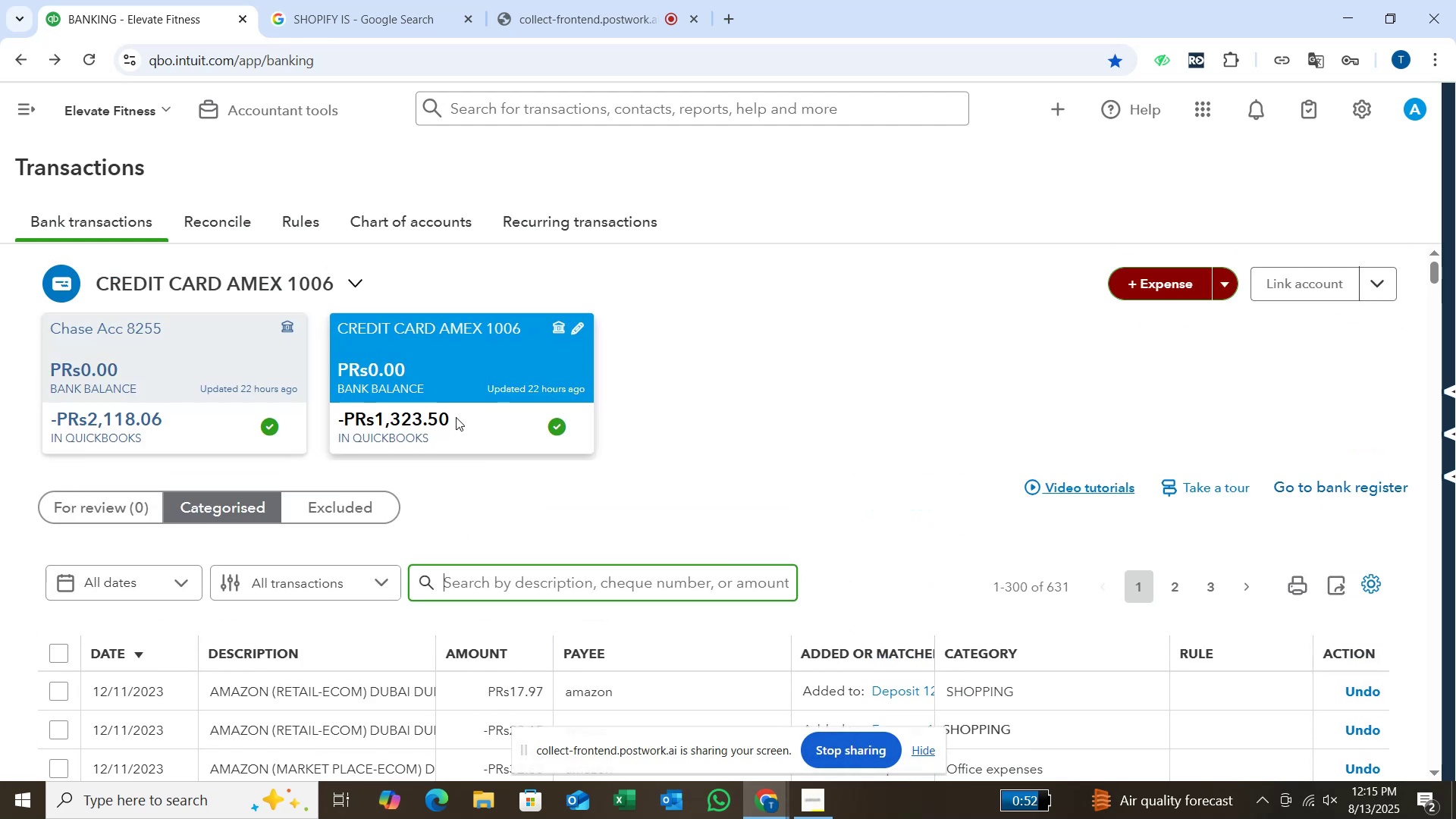 
right_click([456, 417])
 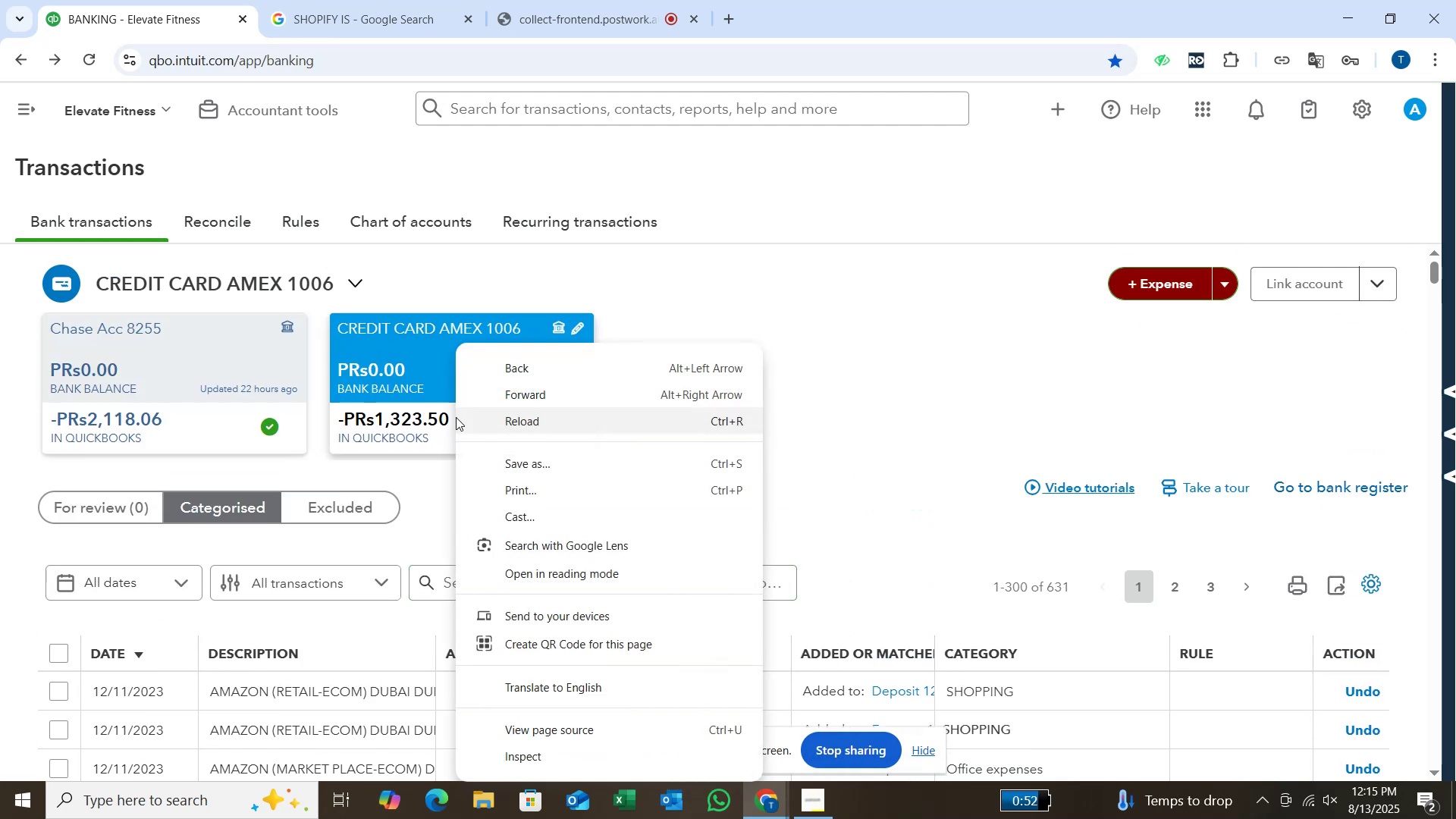 
left_click([456, 417])
 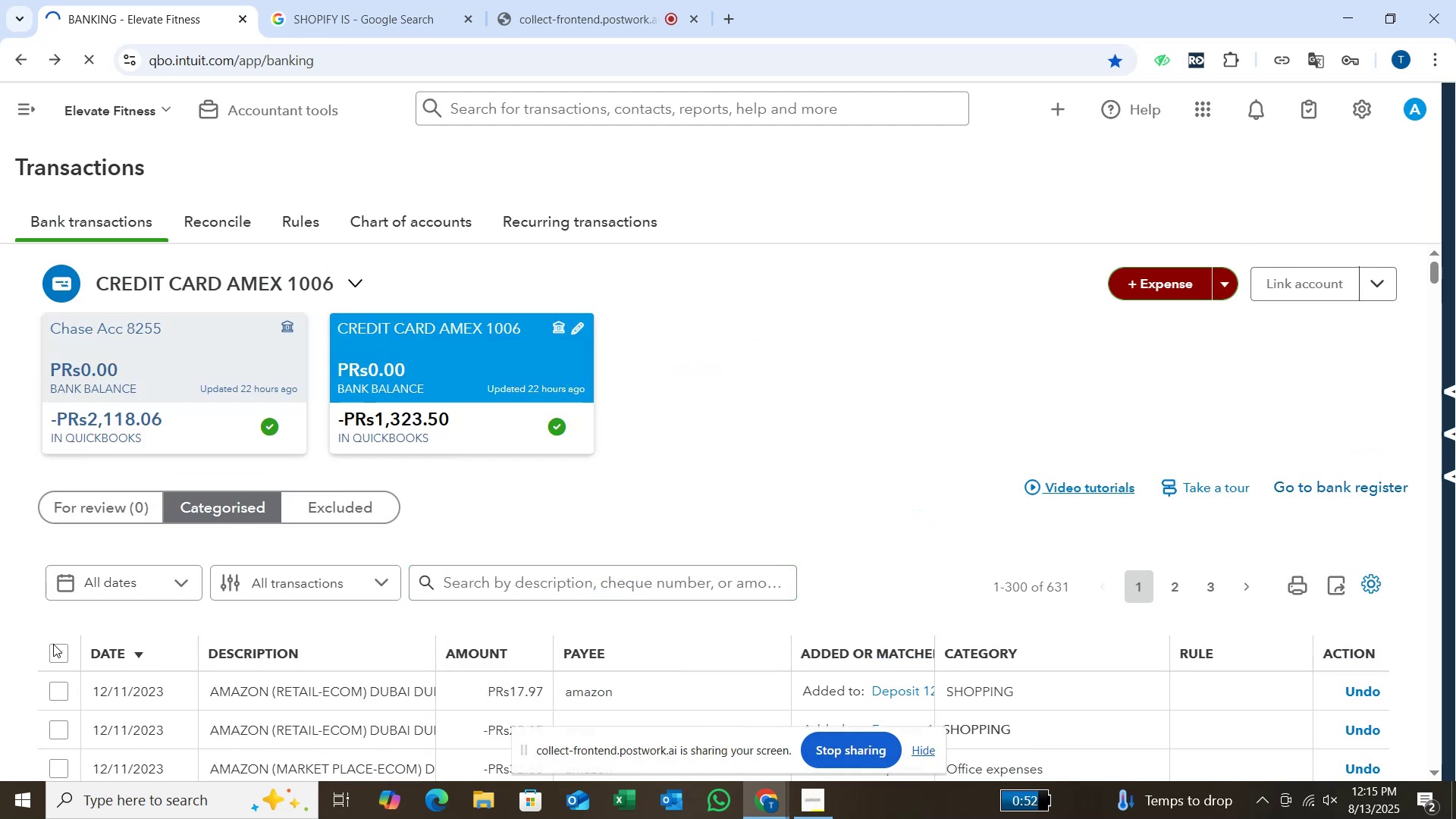 
left_click([54, 648])
 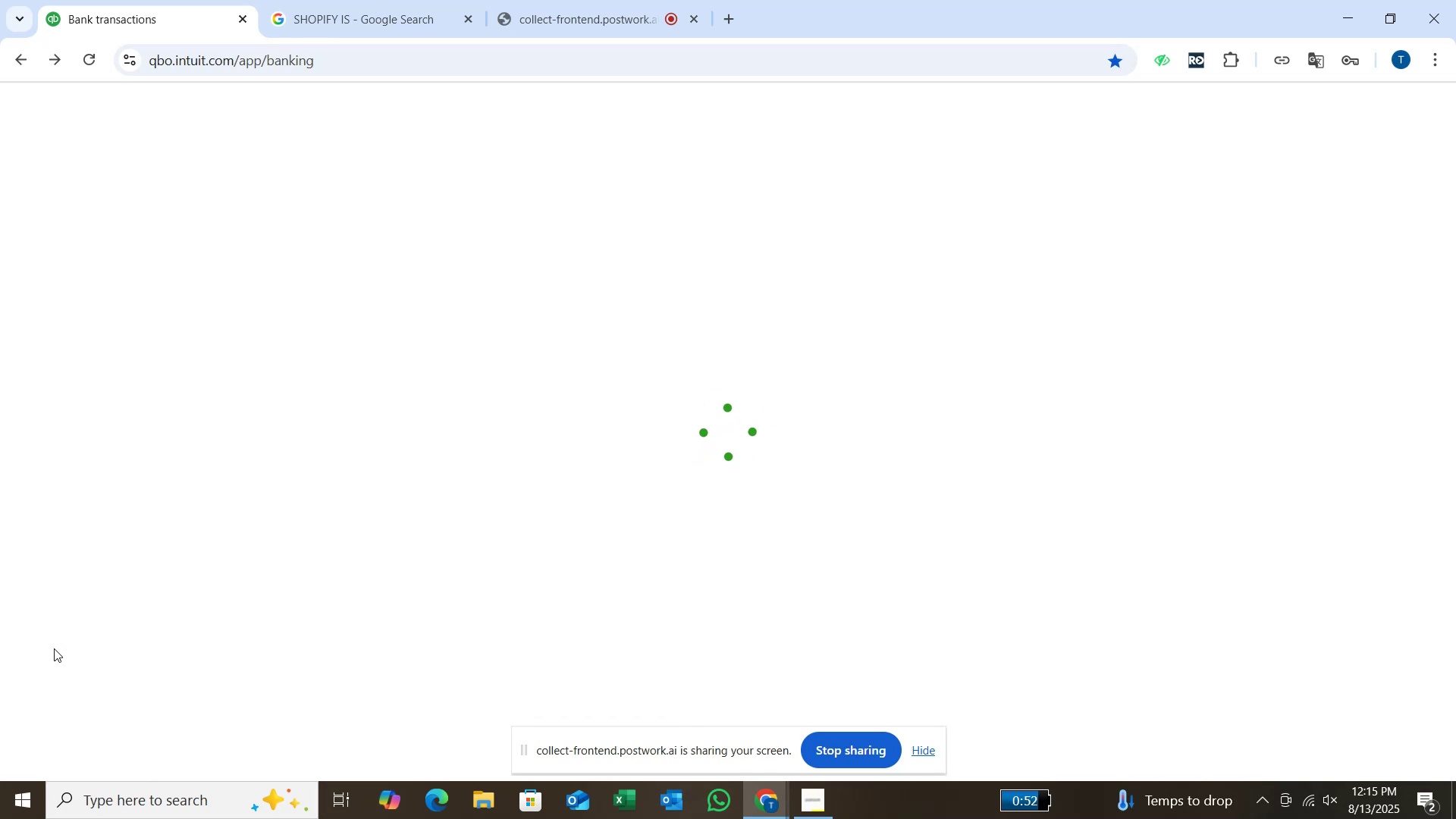 
wait(18.39)
 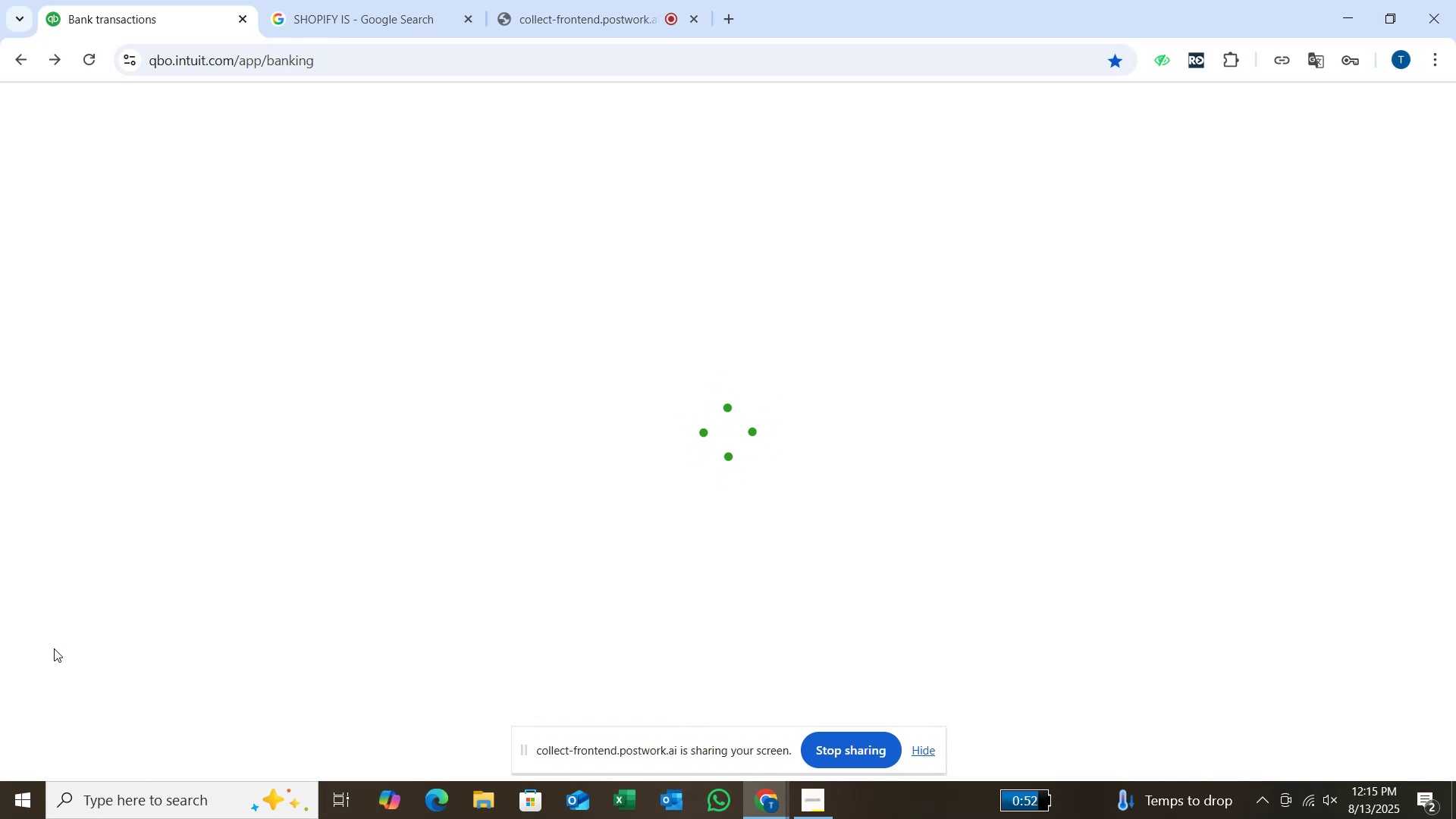 
scroll: coordinate [560, 667], scroll_direction: down, amount: 2.0
 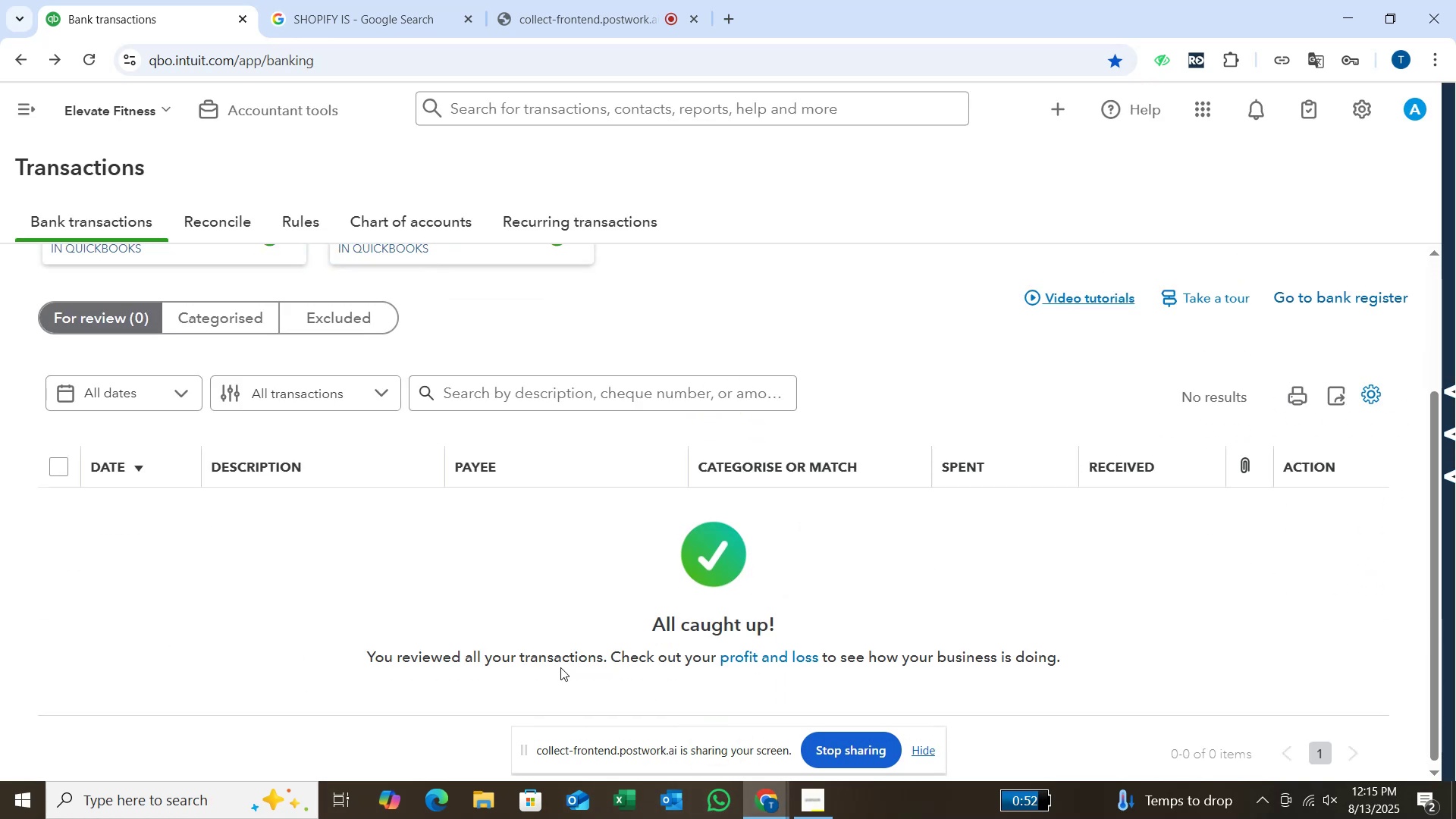 
scroll: coordinate [83, 562], scroll_direction: up, amount: 2.0
 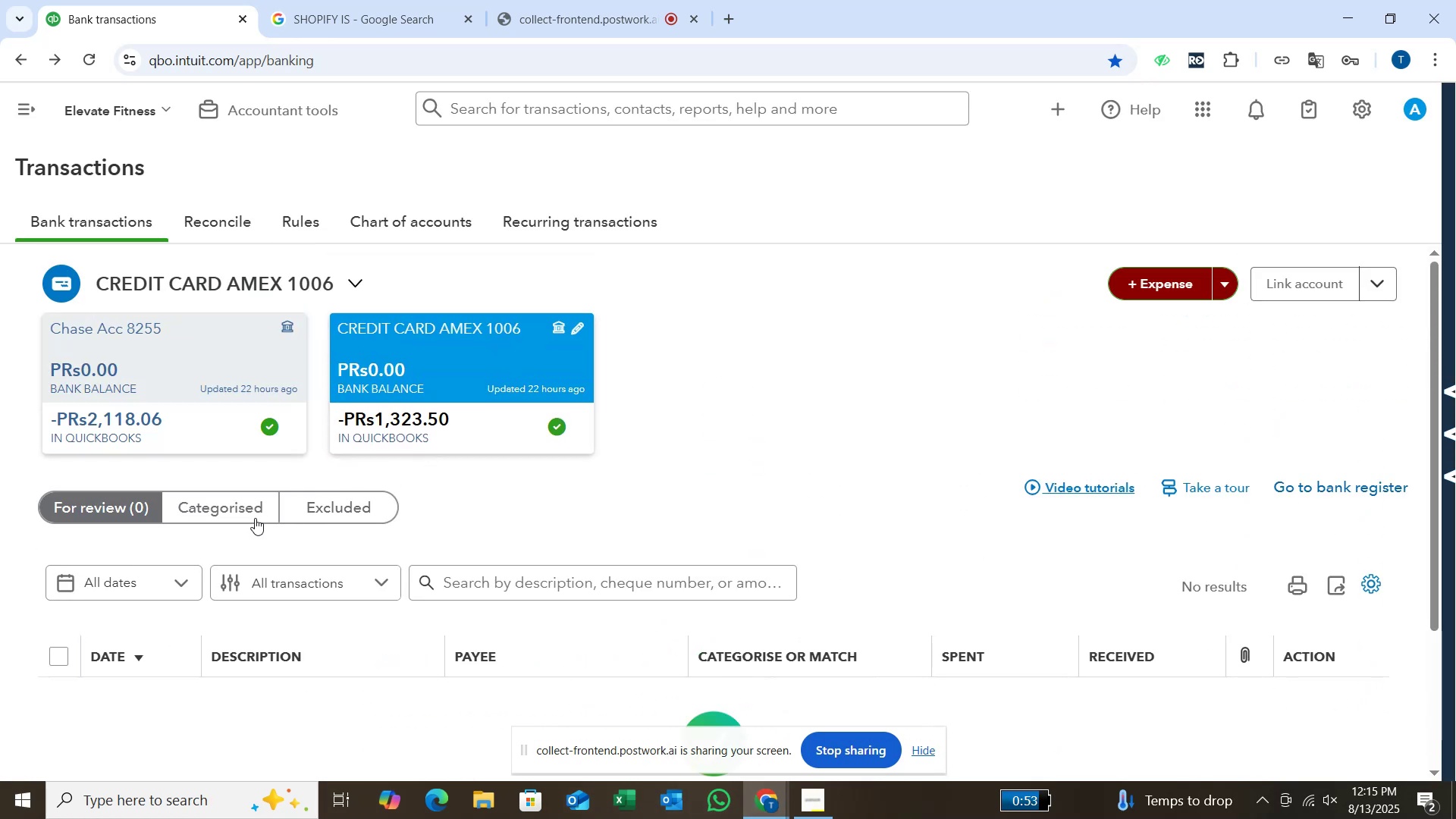 
left_click([230, 511])
 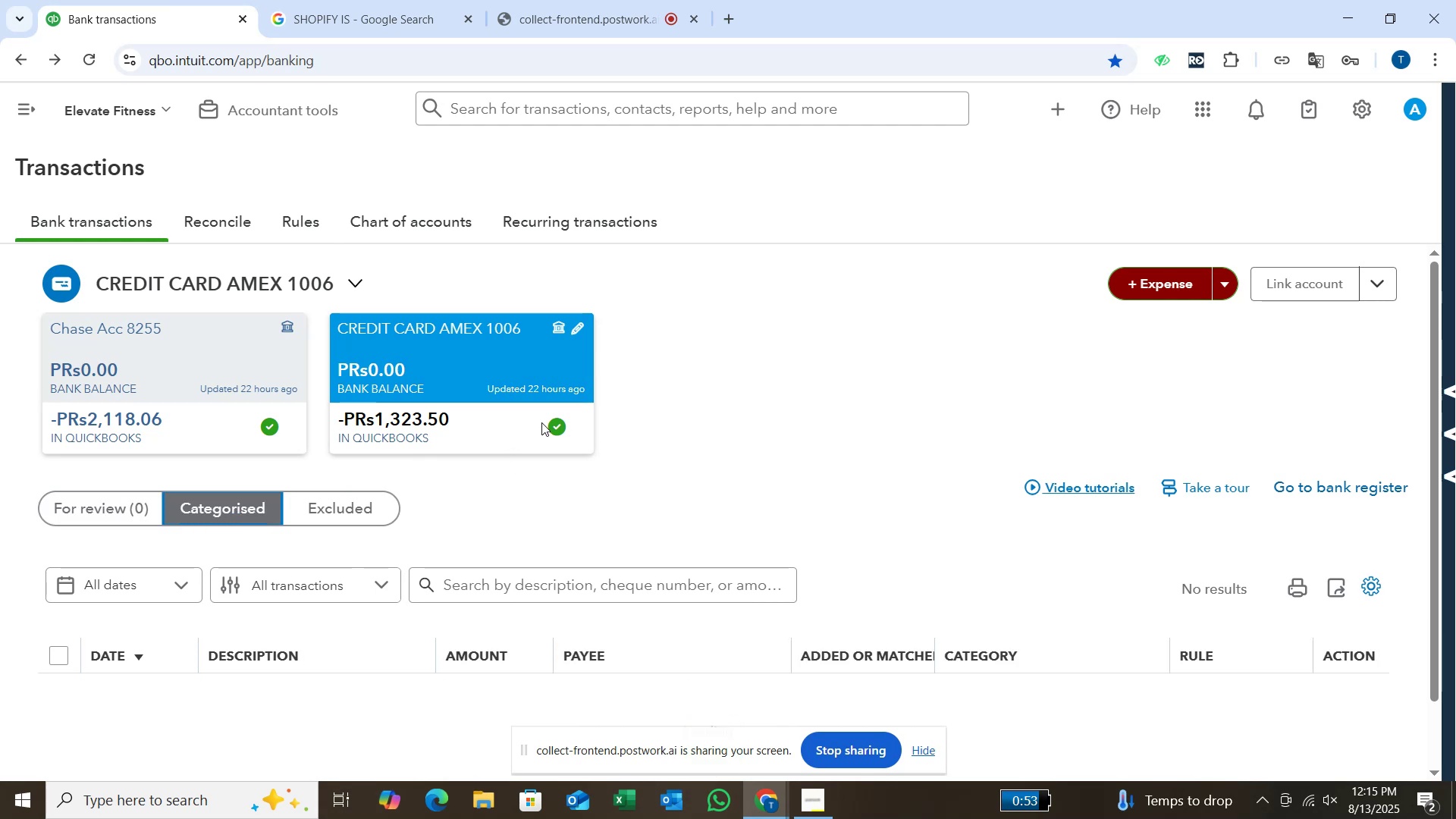 
scroll: coordinate [478, 640], scroll_direction: up, amount: 3.0
 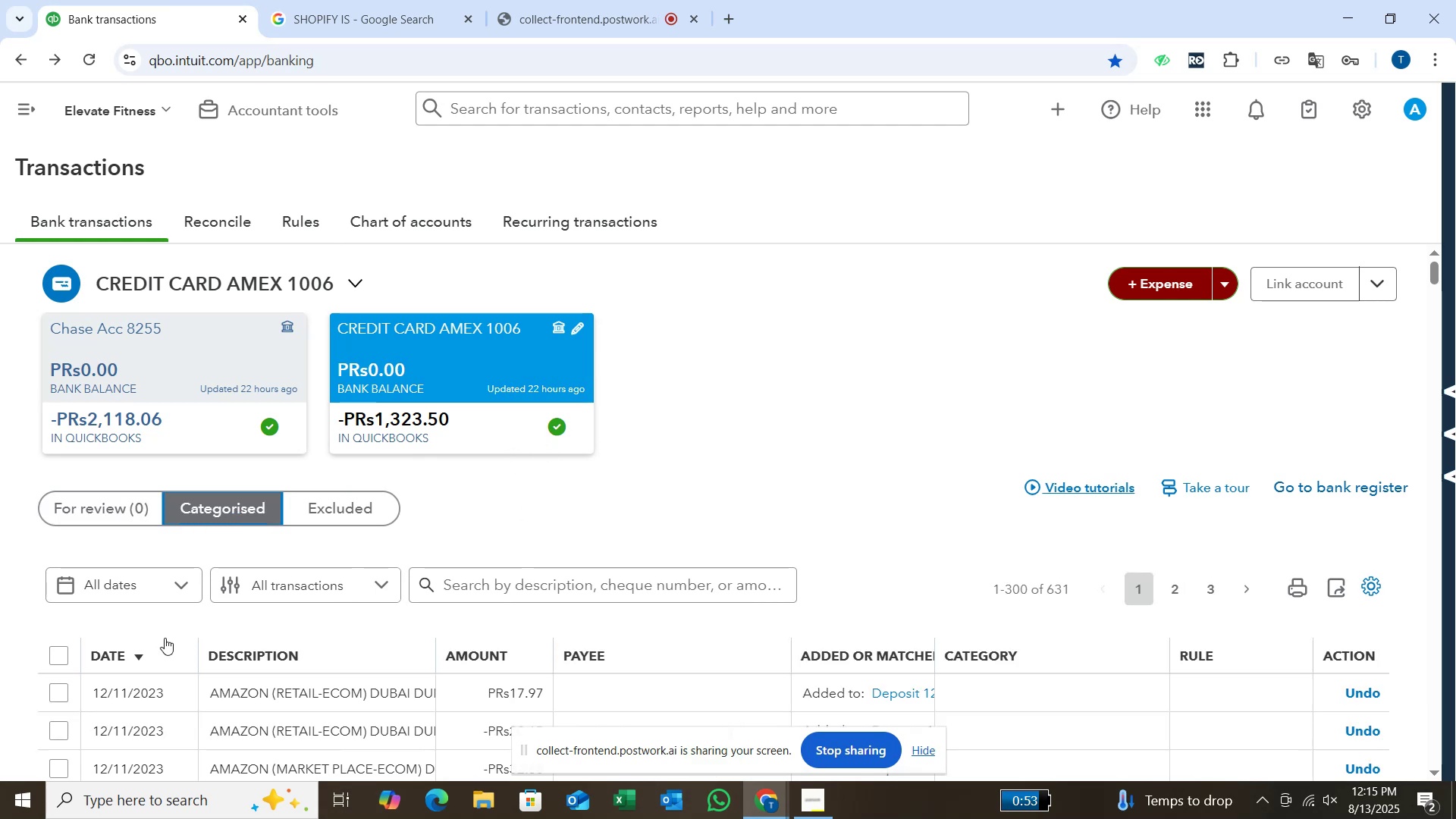 
left_click([61, 657])
 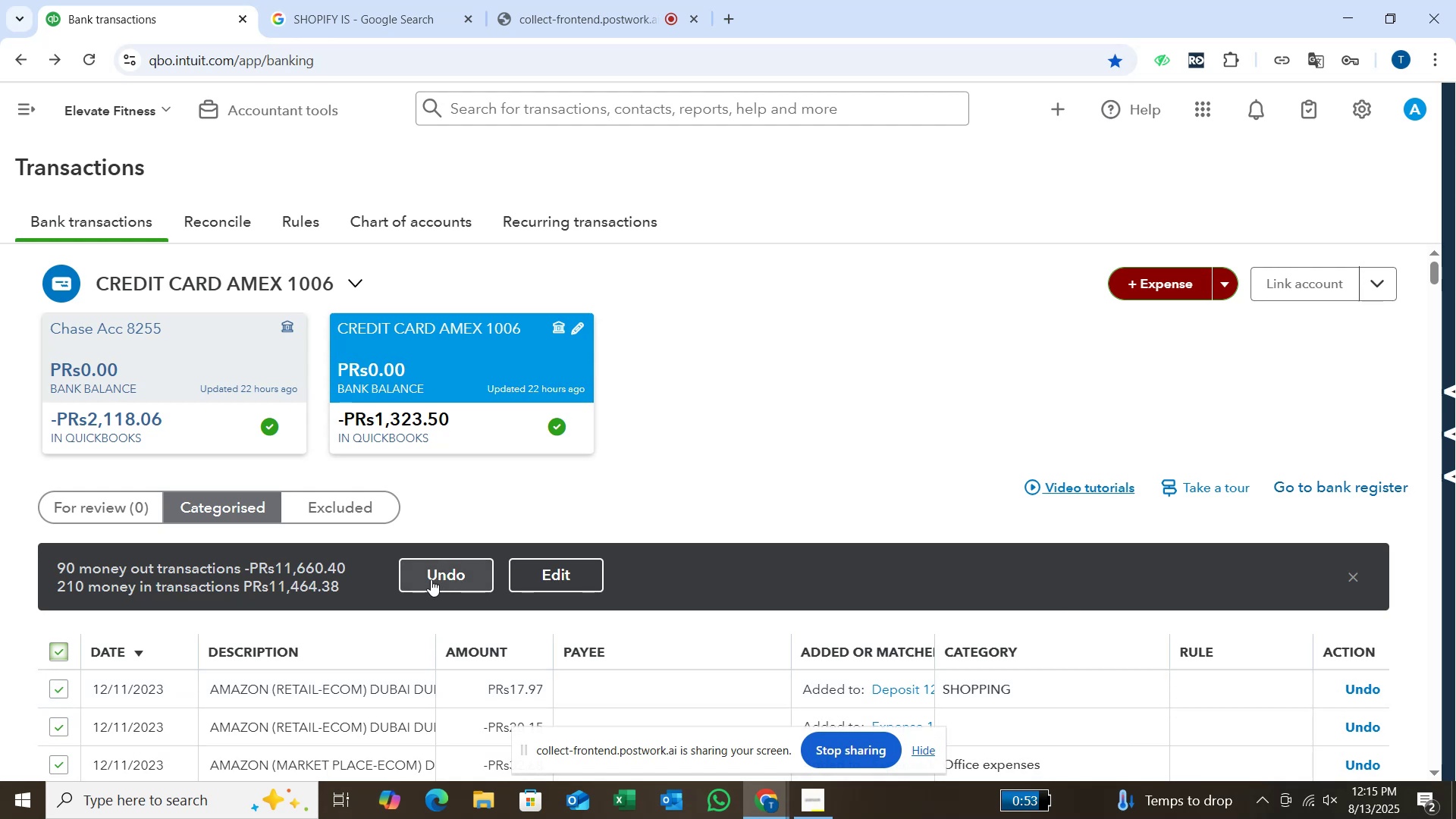 
wait(6.12)
 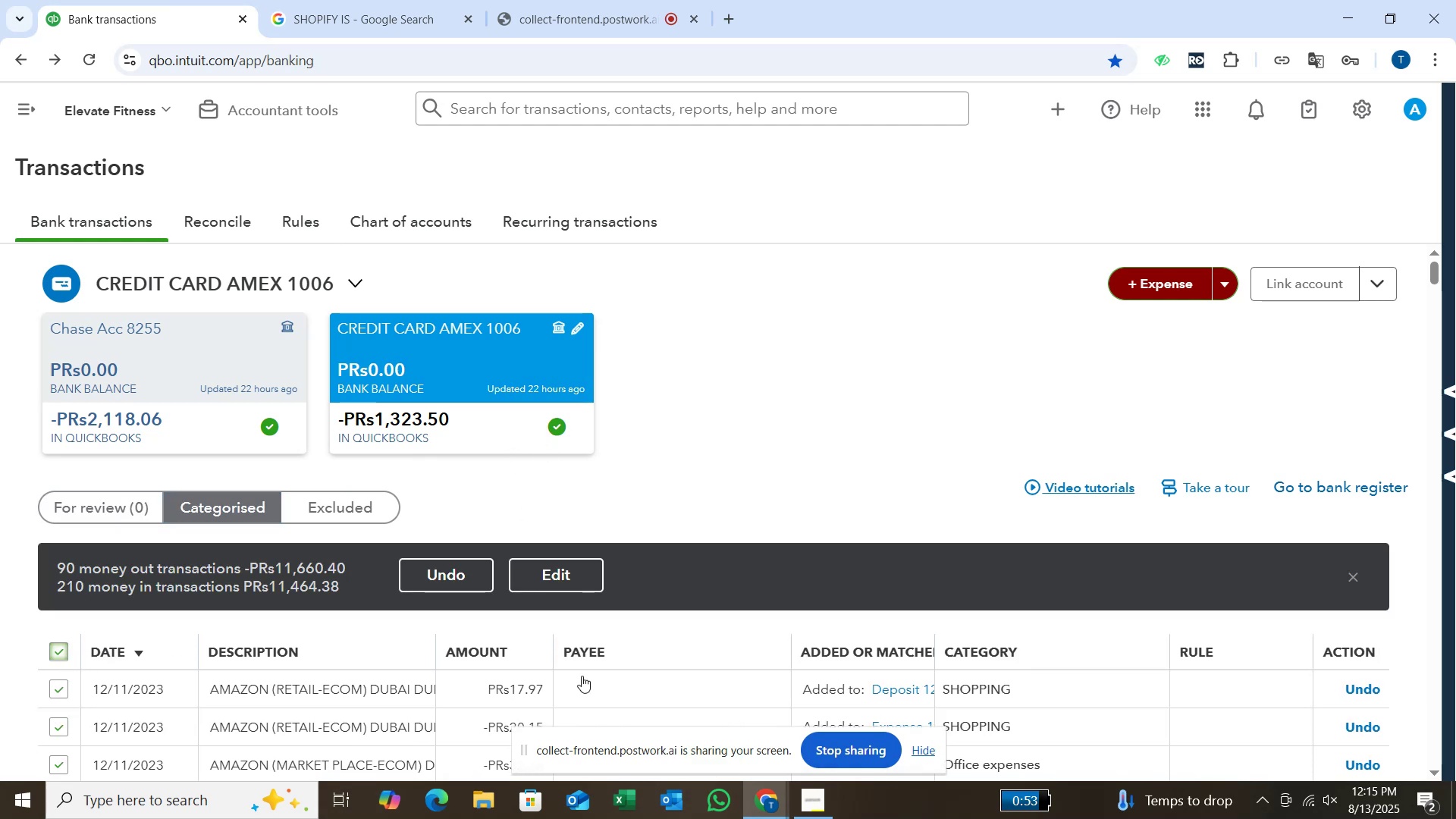 
left_click([431, 579])
 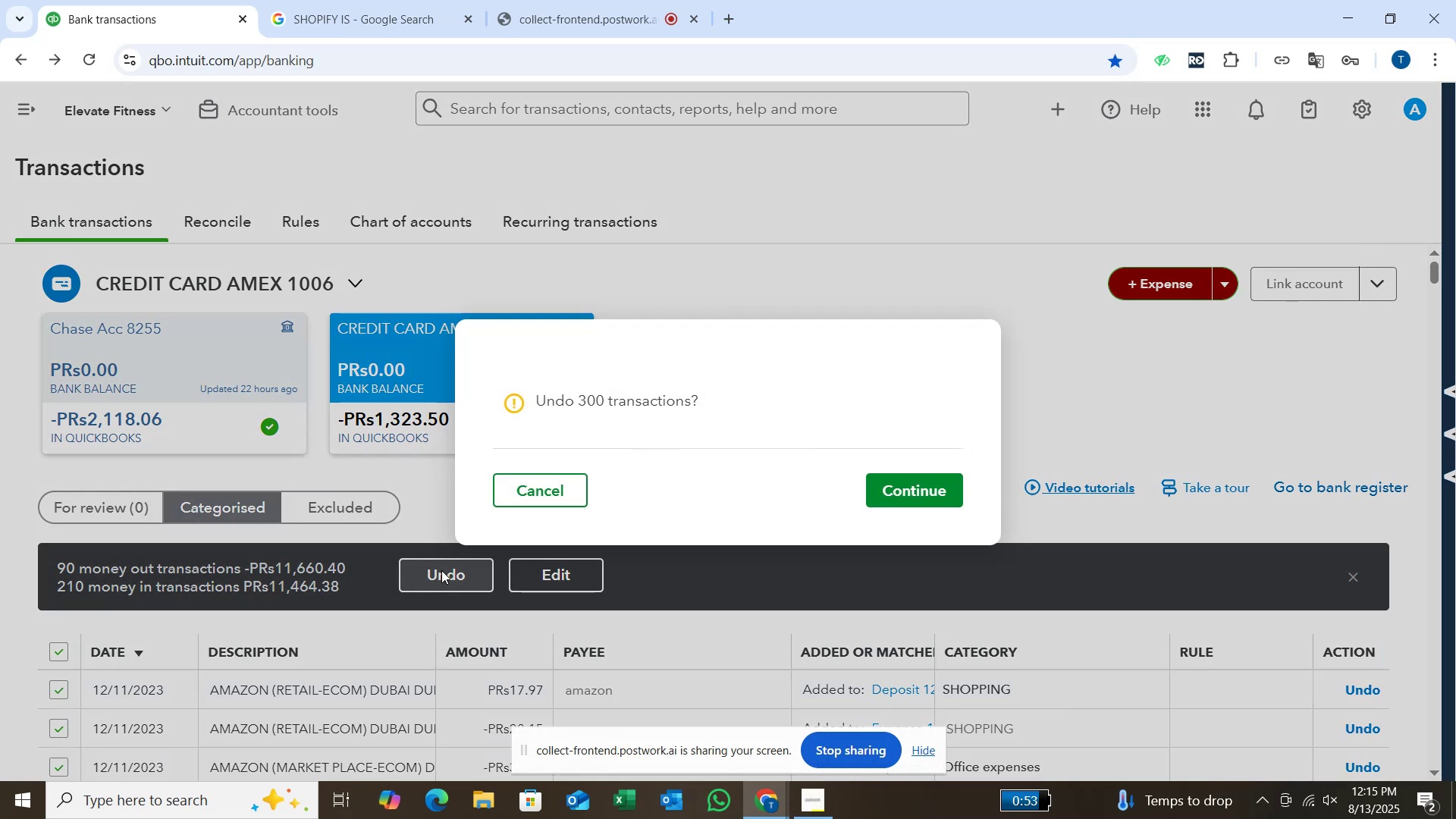 
left_click([902, 497])
 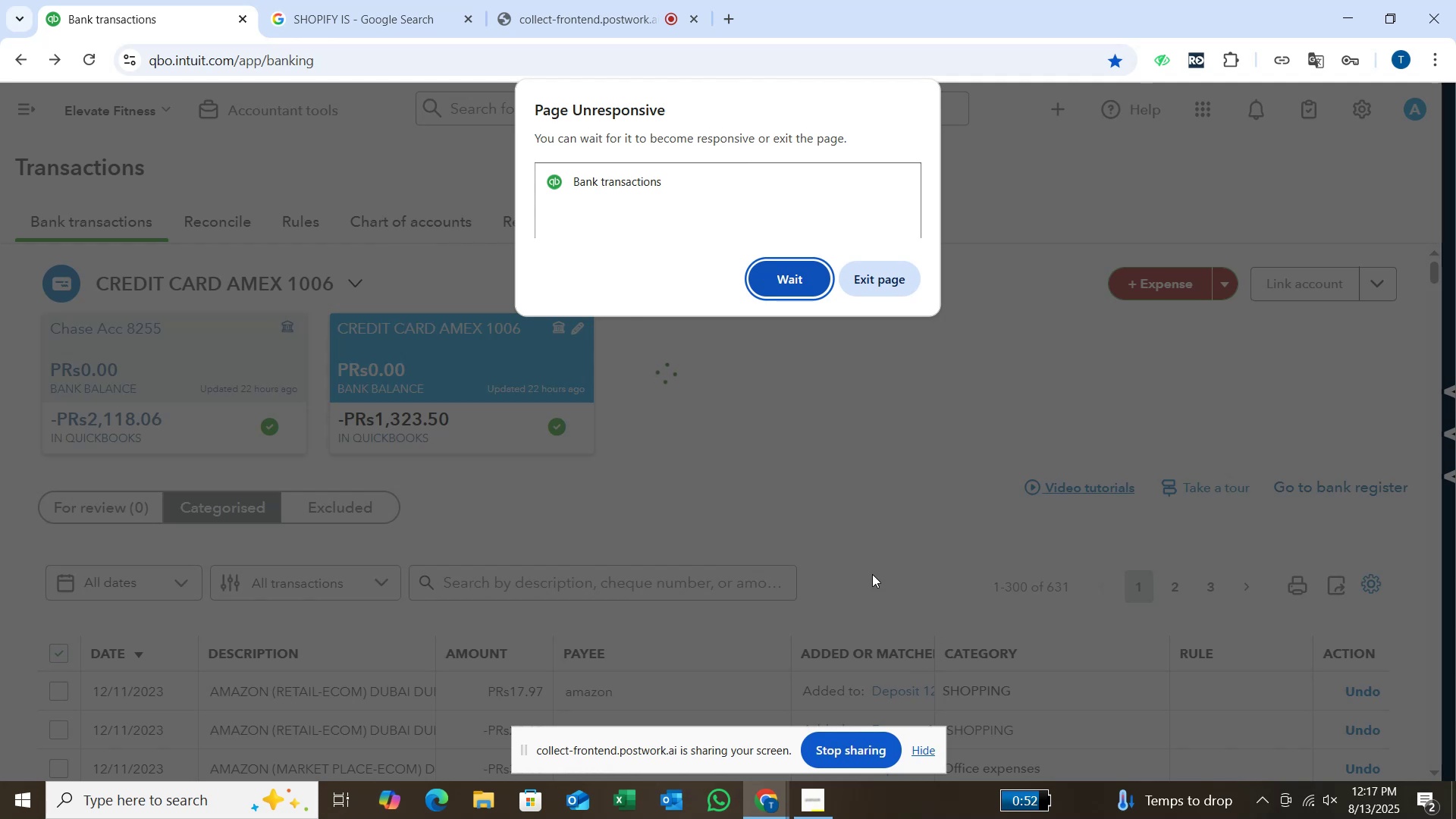 